 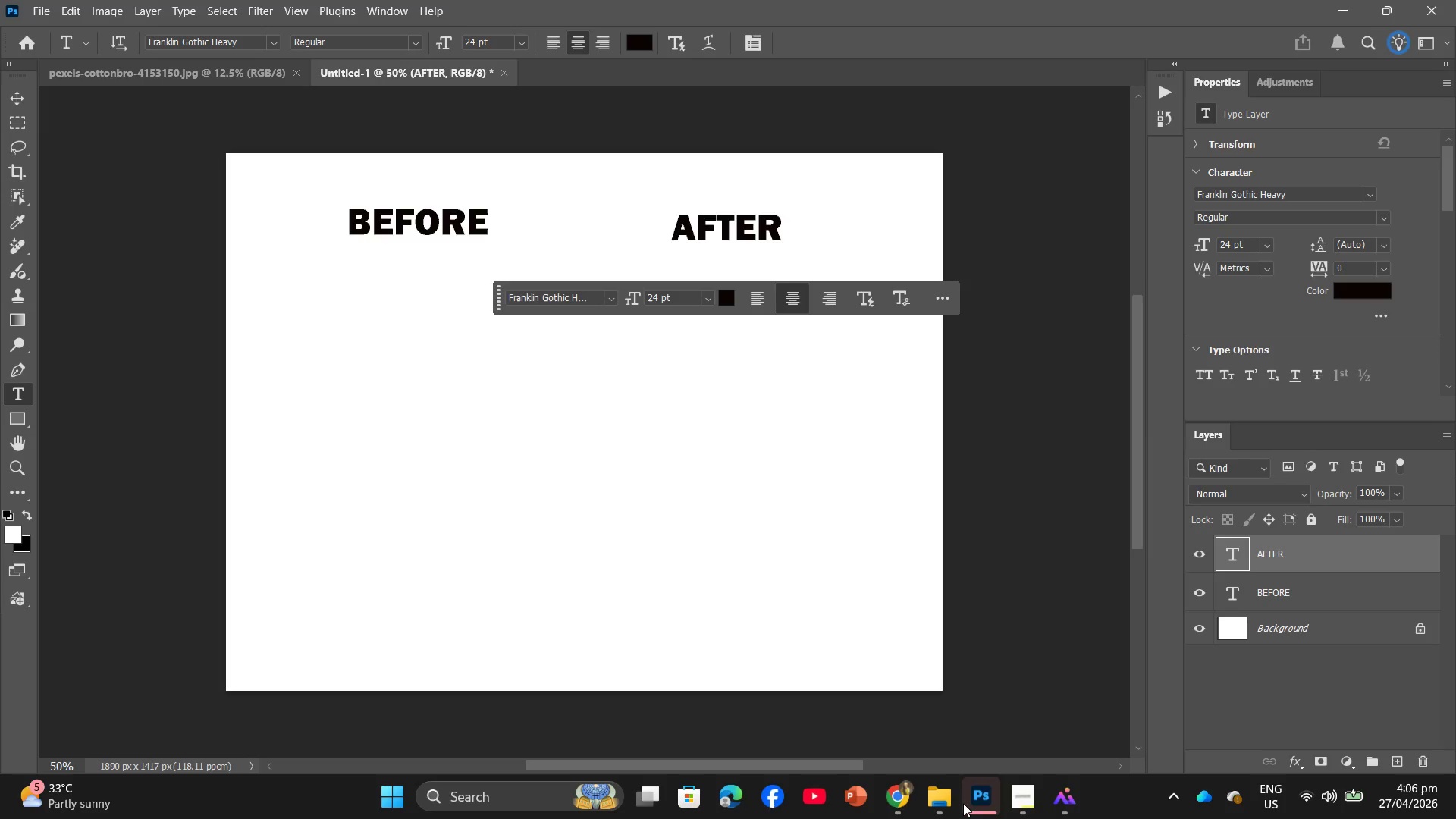 
left_click([919, 799])
 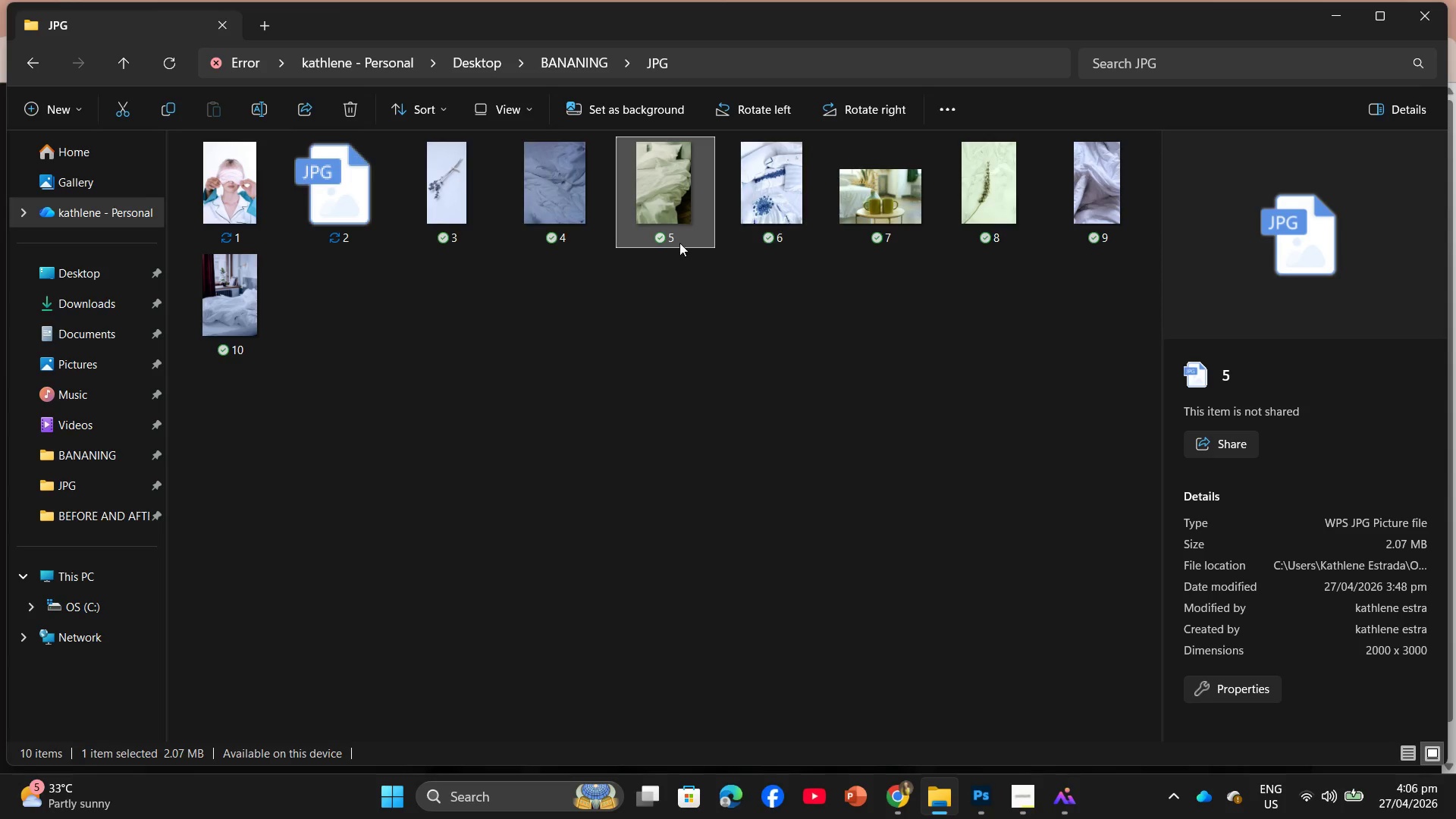 
left_click_drag(start_coordinate=[662, 197], to_coordinate=[631, 475])
 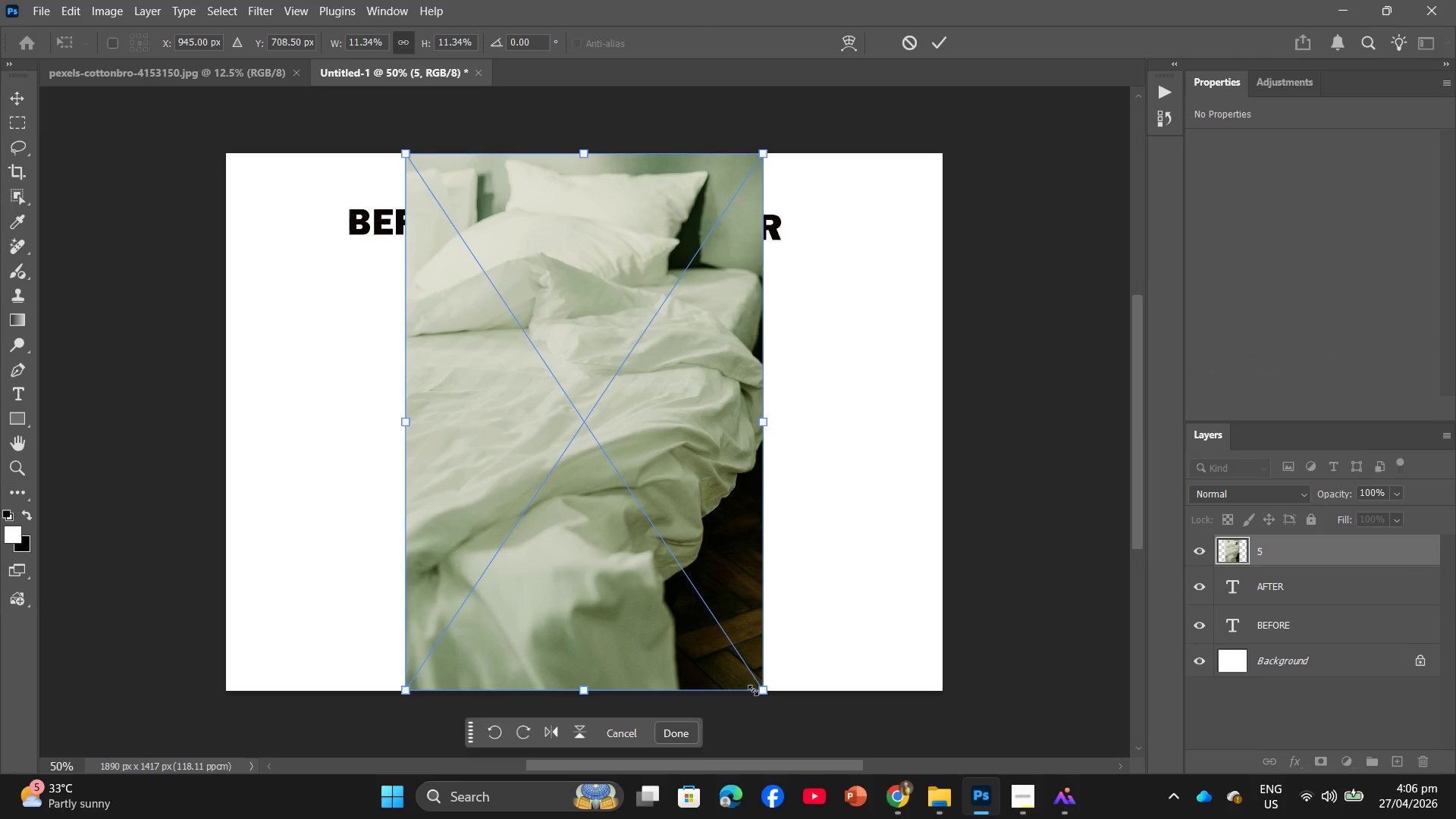 
left_click_drag(start_coordinate=[764, 690], to_coordinate=[616, 554])
 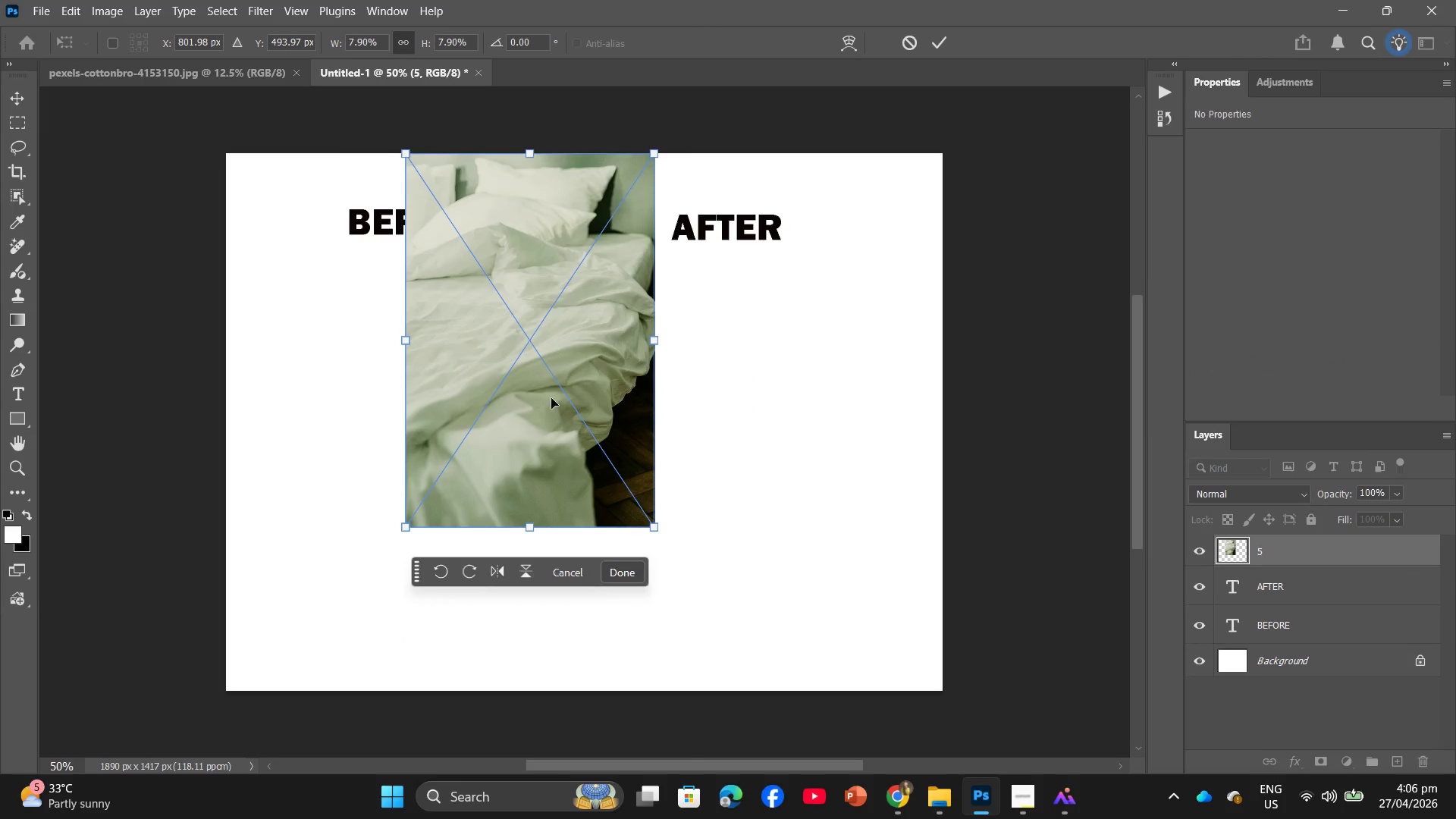 
left_click_drag(start_coordinate=[551, 391], to_coordinate=[755, 501])
 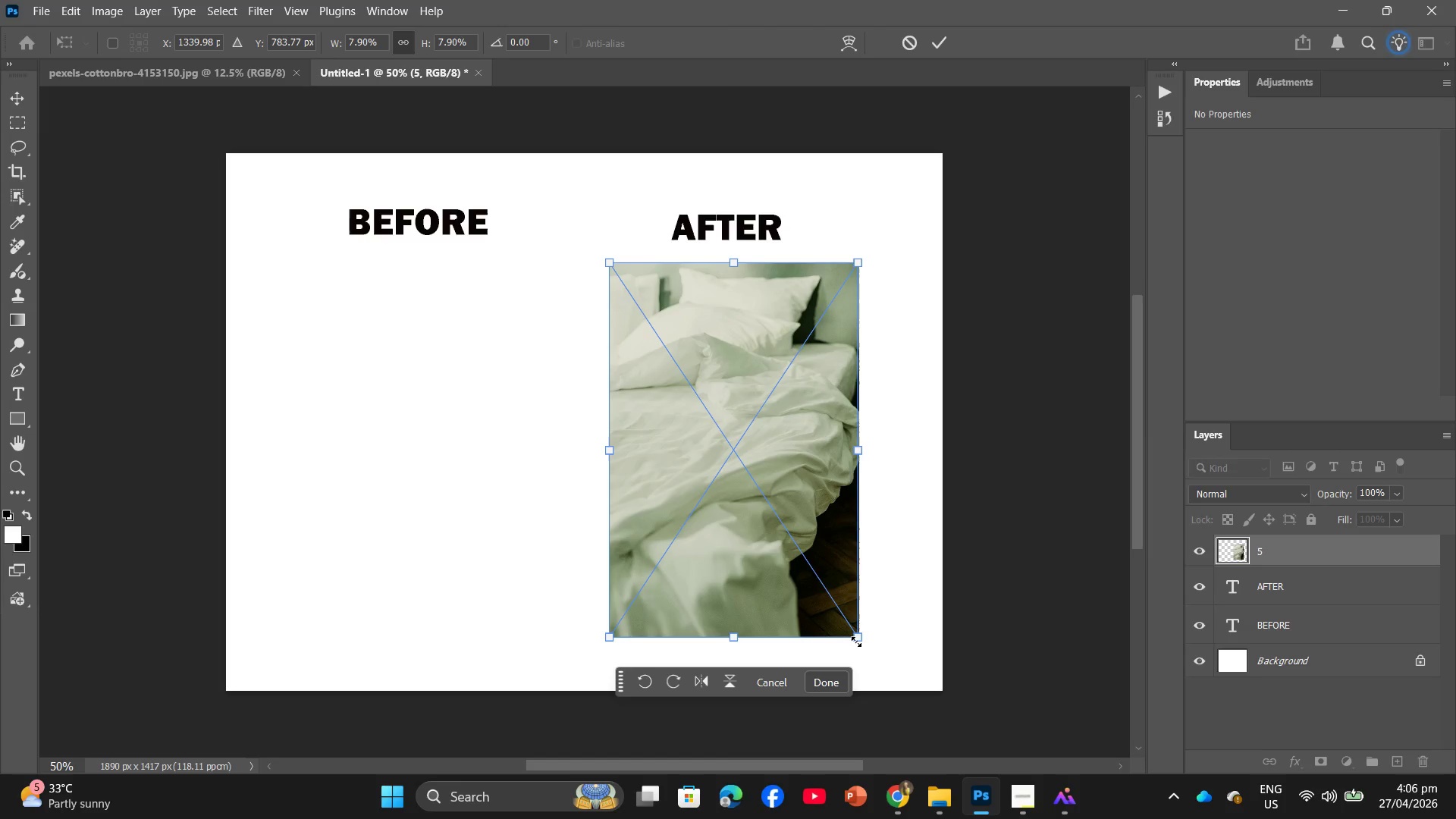 
left_click_drag(start_coordinate=[858, 642], to_coordinate=[877, 675])
 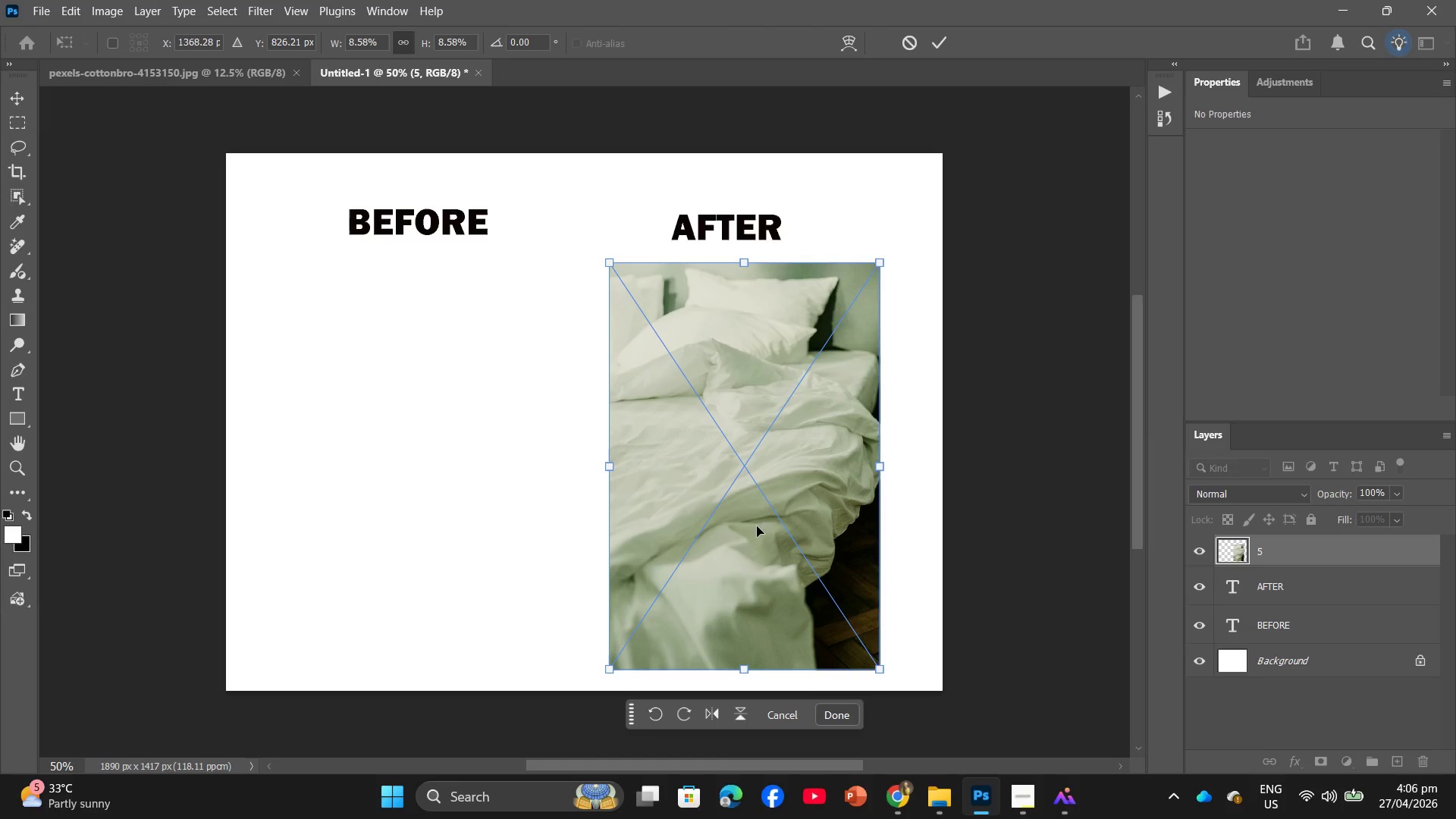 
key(Enter)
 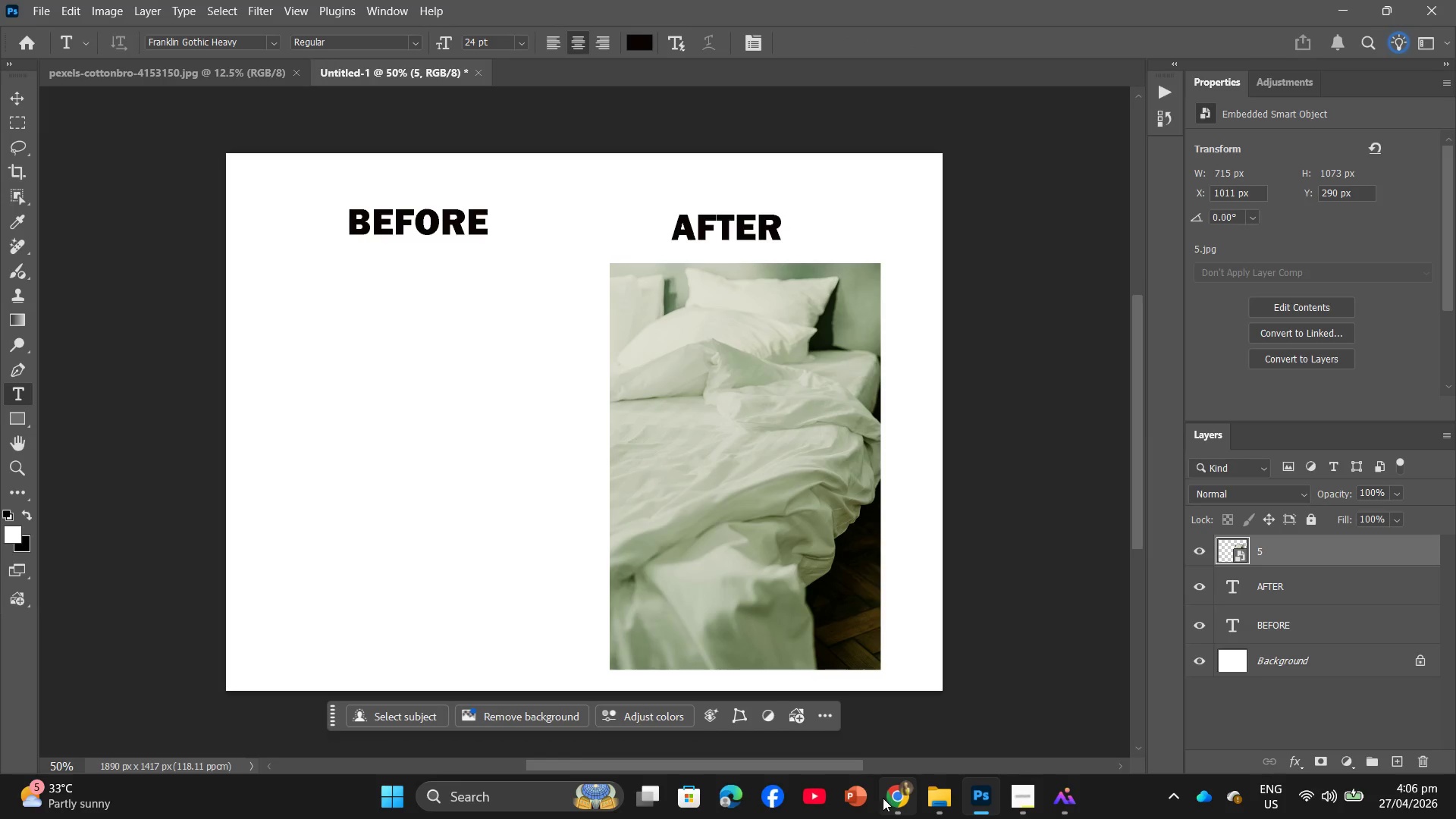 
left_click([936, 802])
 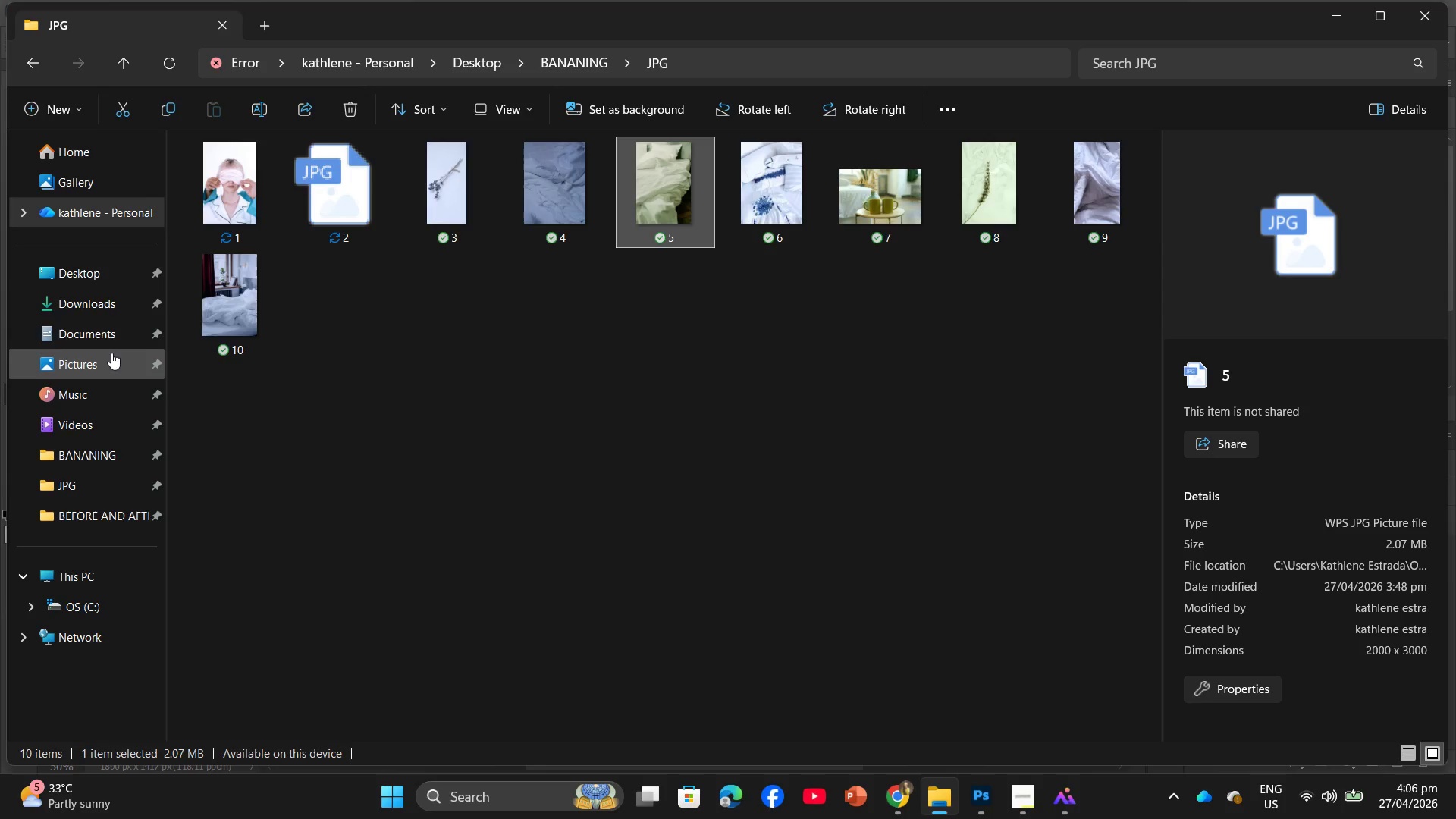 
left_click([102, 301])
 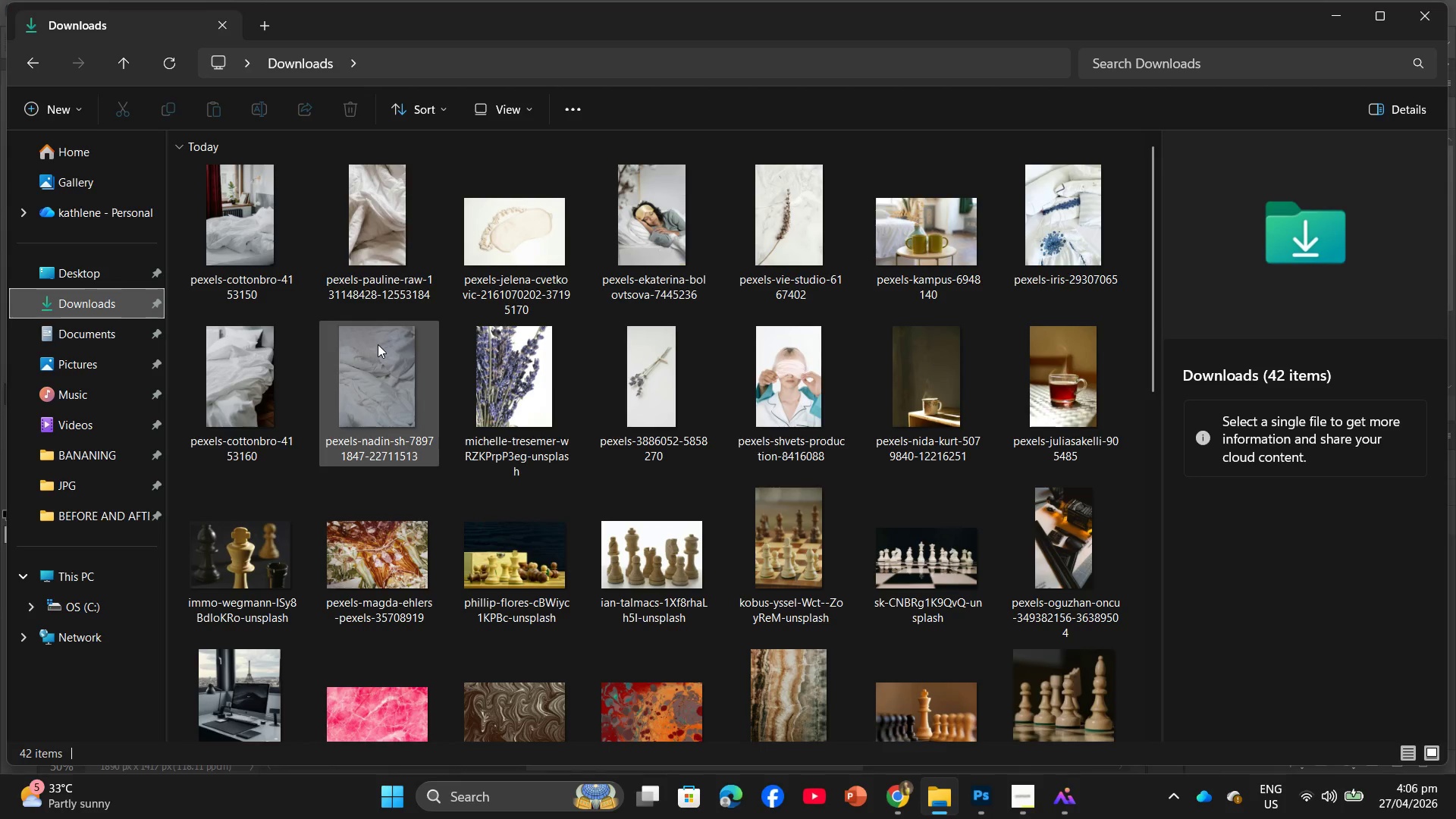 
left_click_drag(start_coordinate=[391, 235], to_coordinate=[830, 814])
 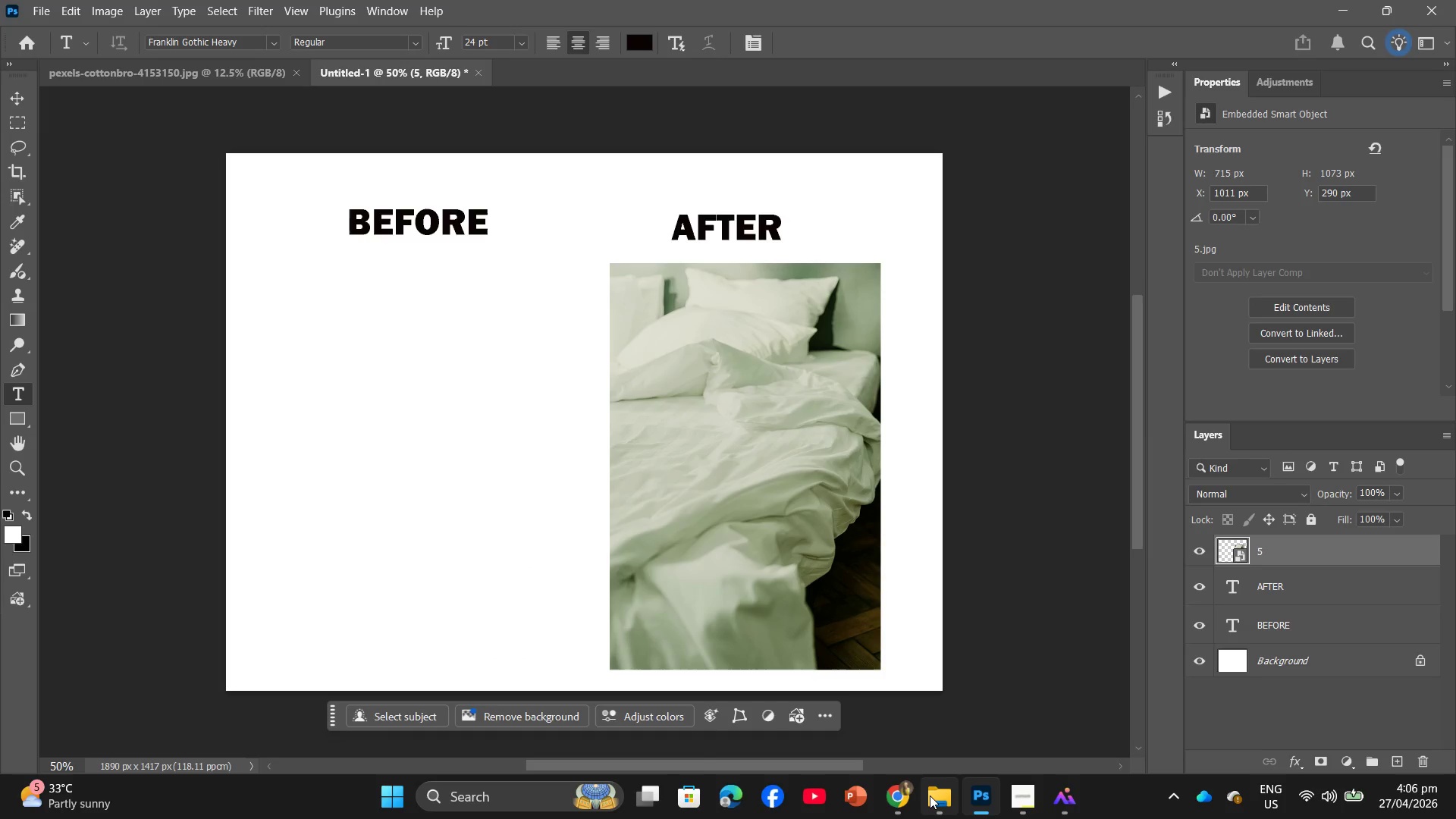 
left_click([930, 795])
 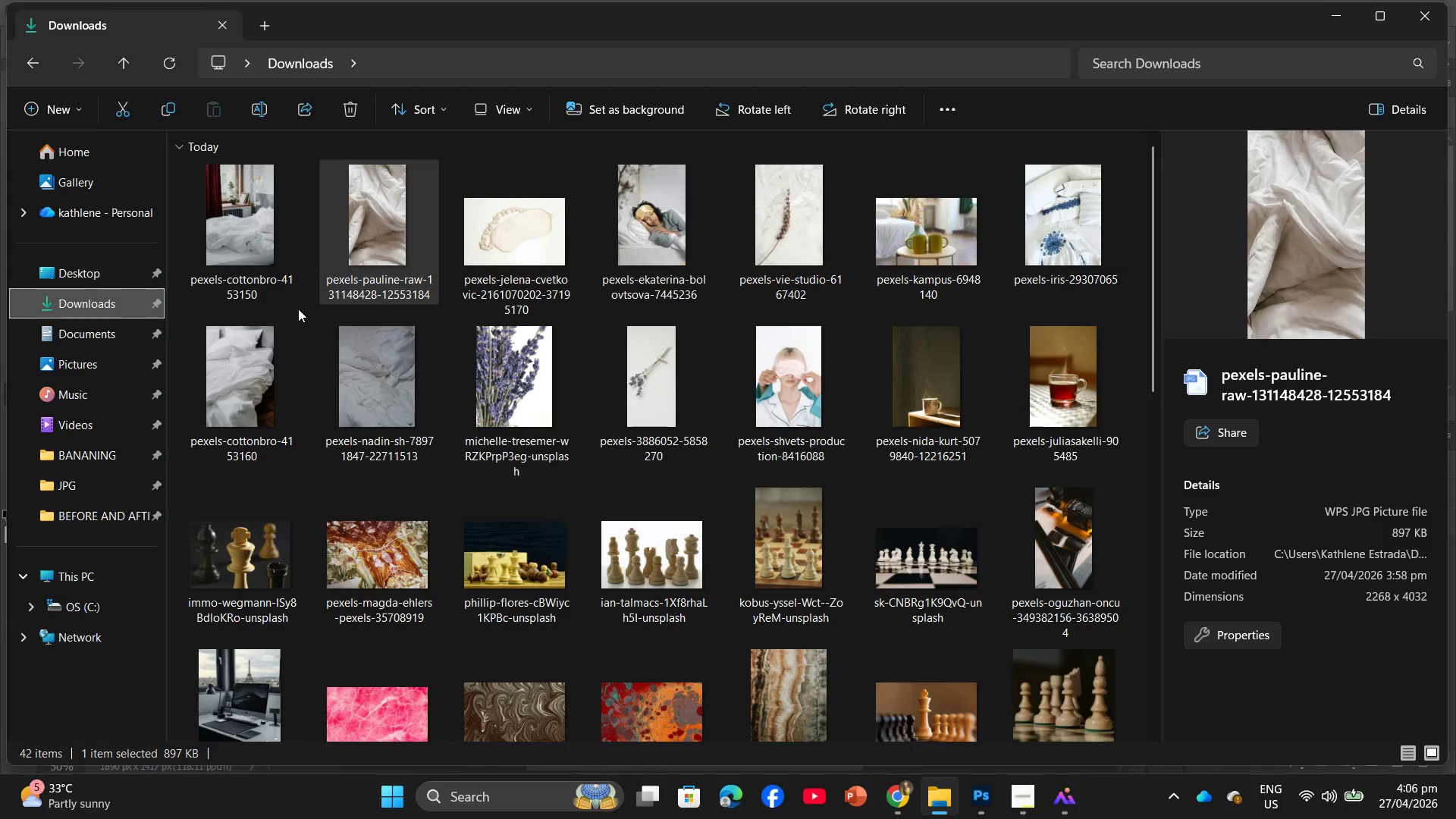 
left_click_drag(start_coordinate=[249, 367], to_coordinate=[383, 464])
 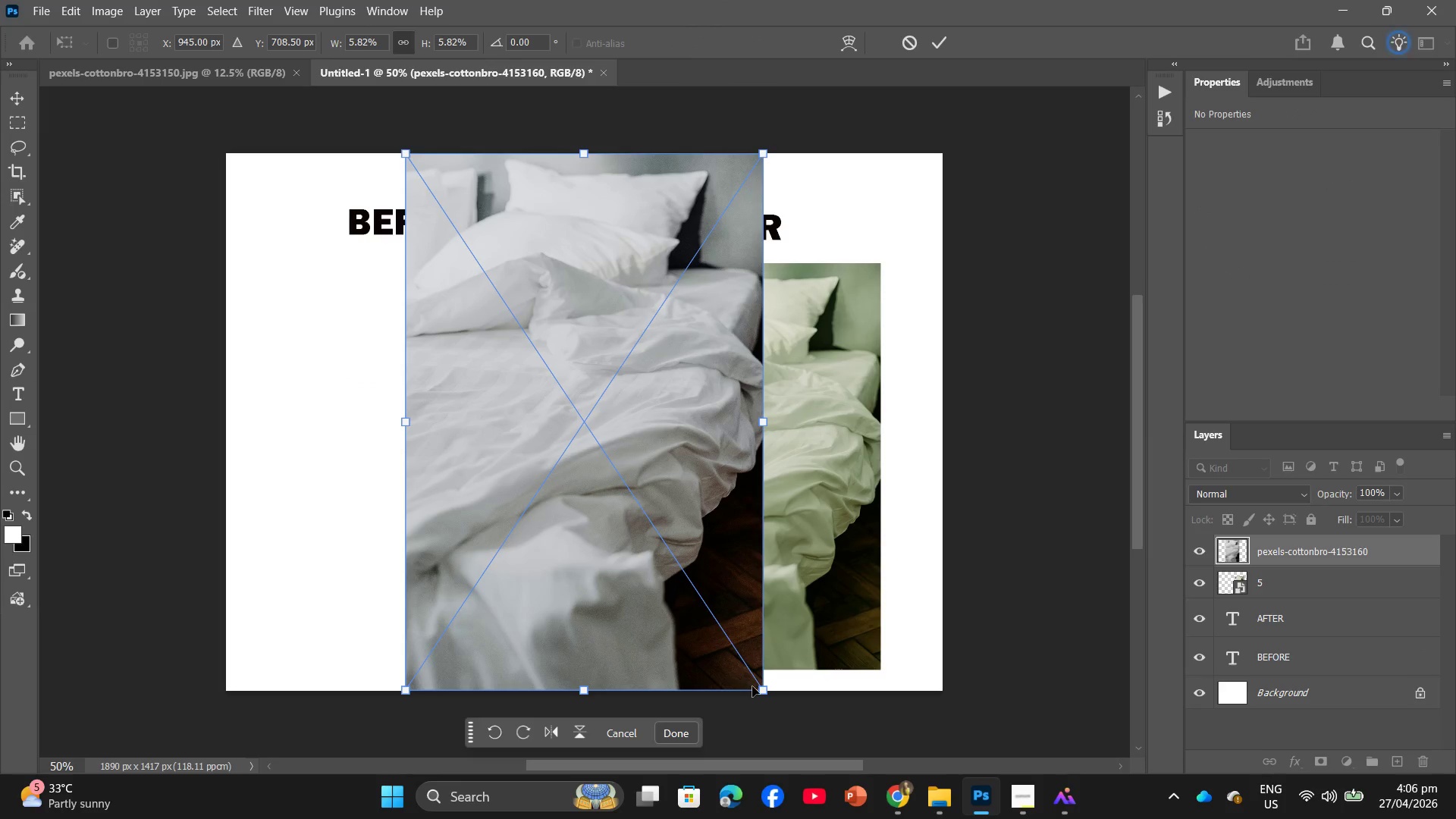 
left_click_drag(start_coordinate=[762, 686], to_coordinate=[620, 647])
 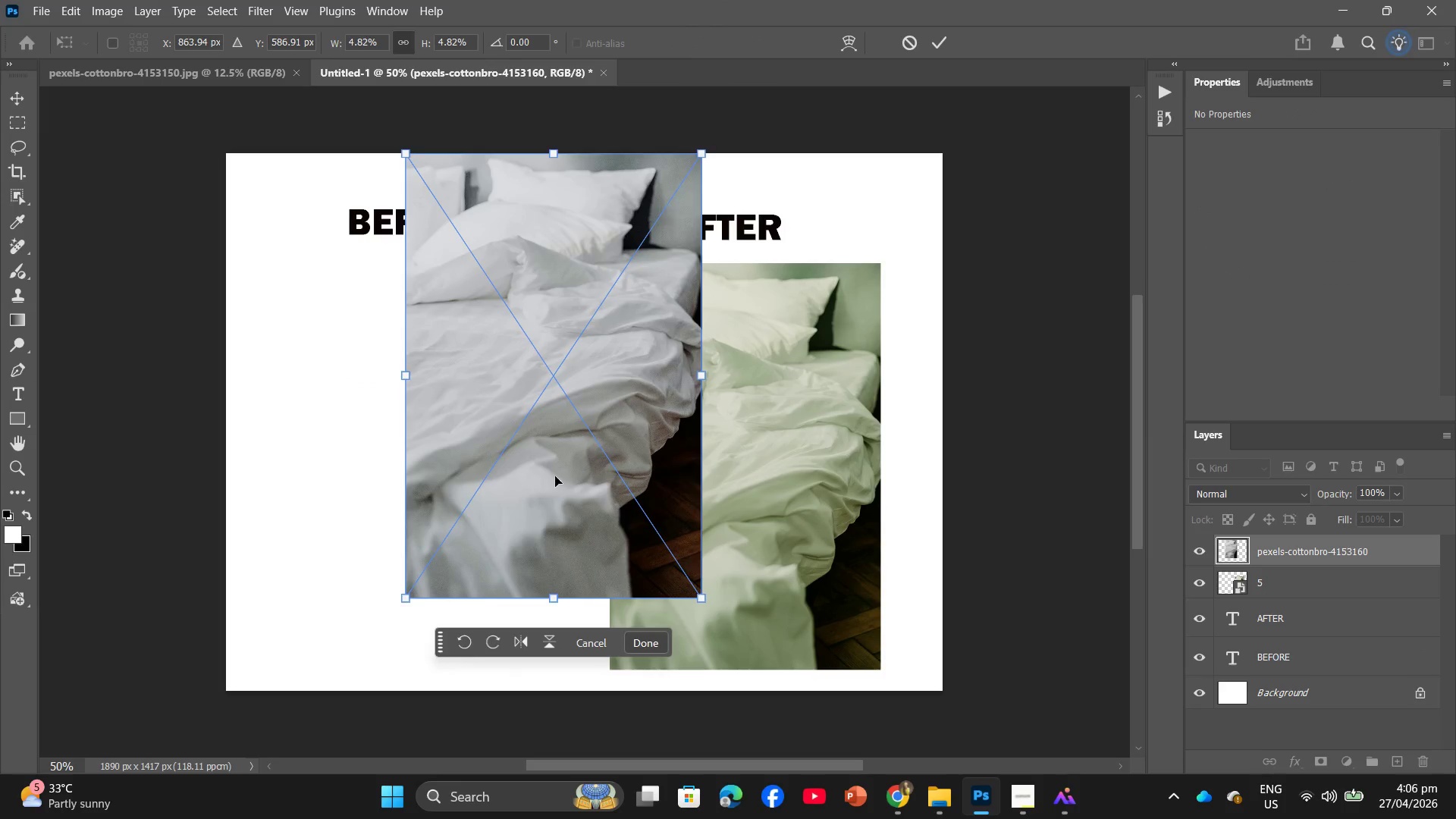 
left_click_drag(start_coordinate=[524, 443], to_coordinate=[401, 532])
 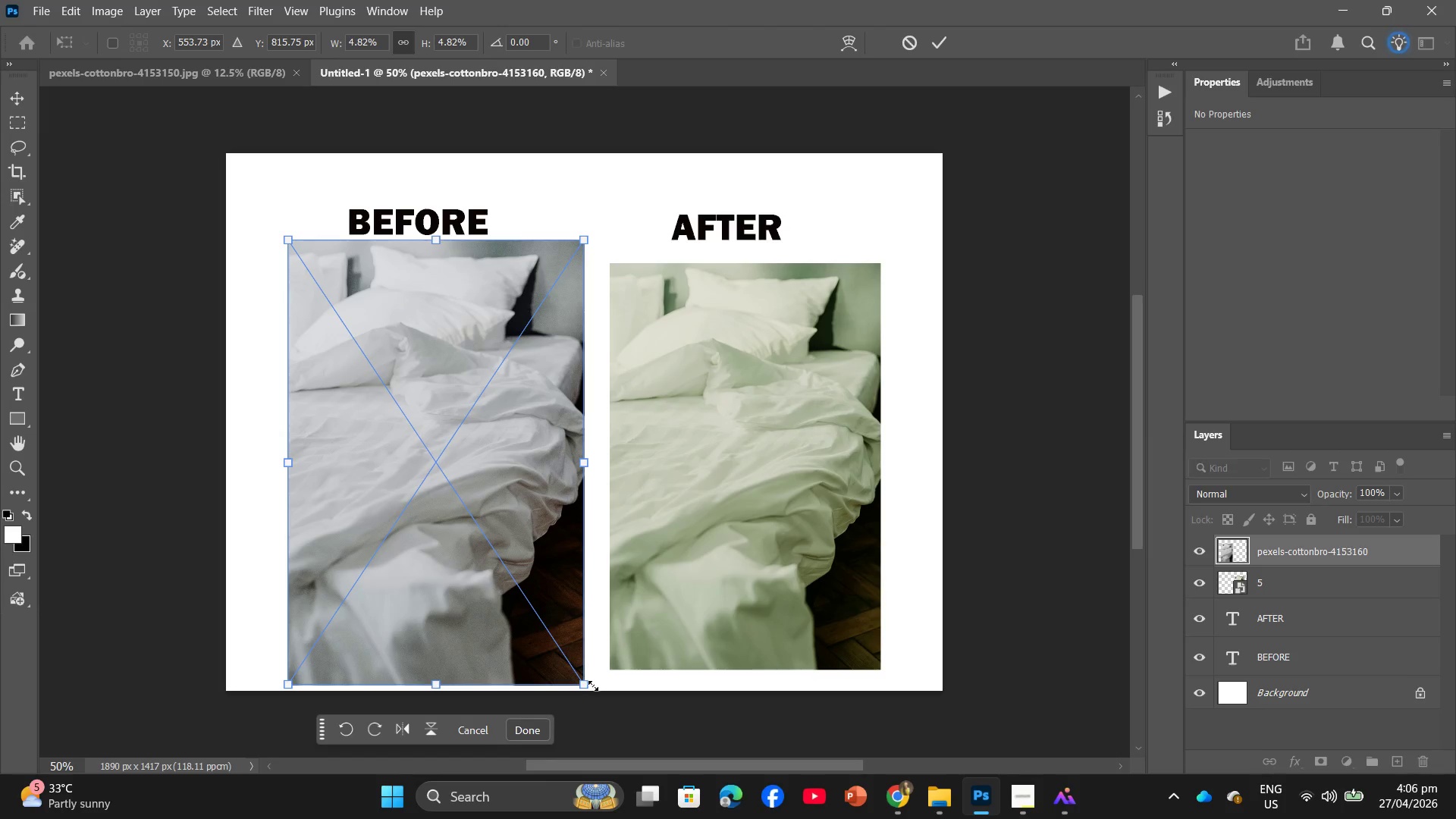 
left_click_drag(start_coordinate=[590, 686], to_coordinate=[560, 674])
 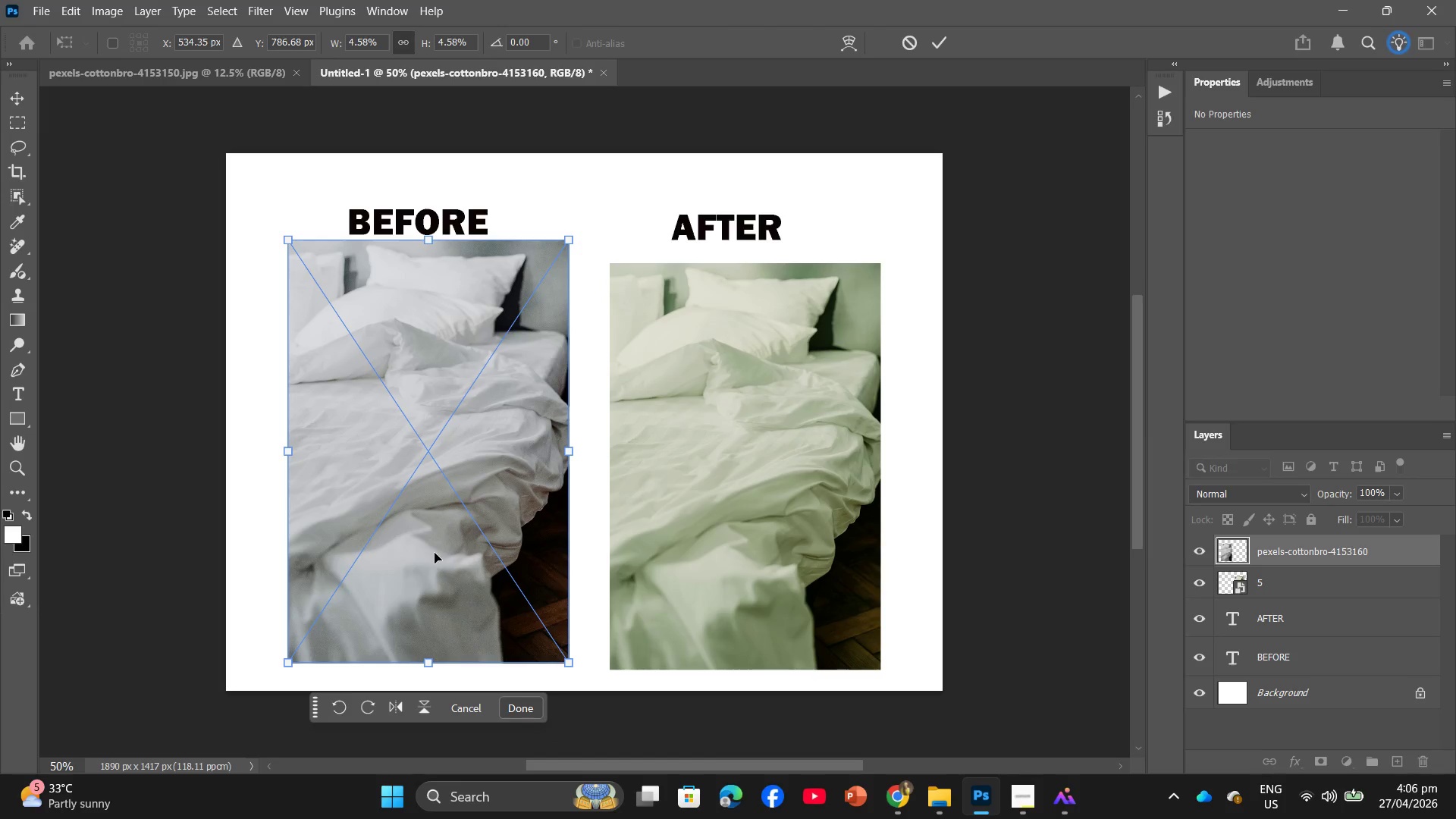 
left_click_drag(start_coordinate=[429, 550], to_coordinate=[426, 573])
 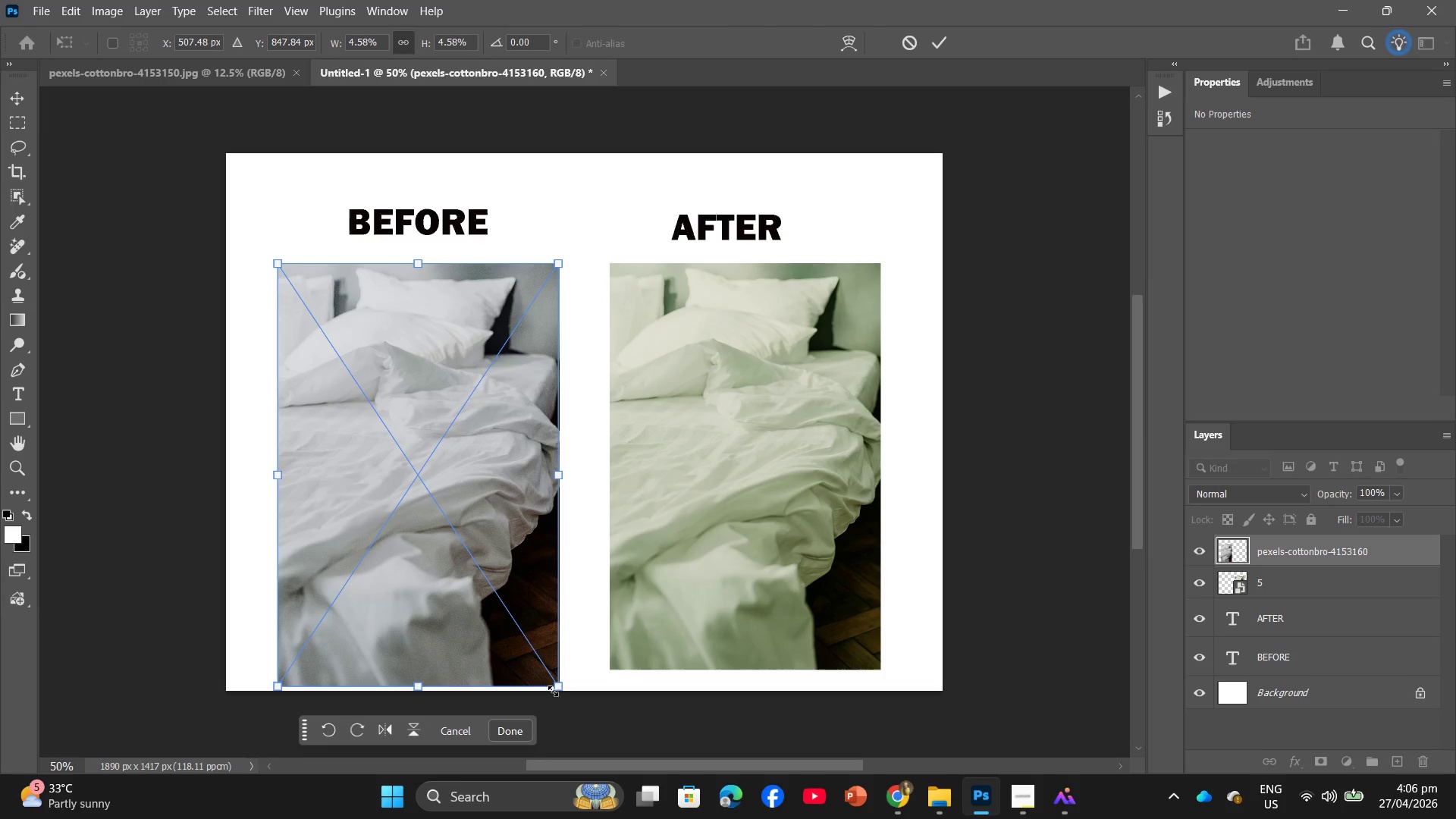 
left_click_drag(start_coordinate=[554, 688], to_coordinate=[547, 672])
 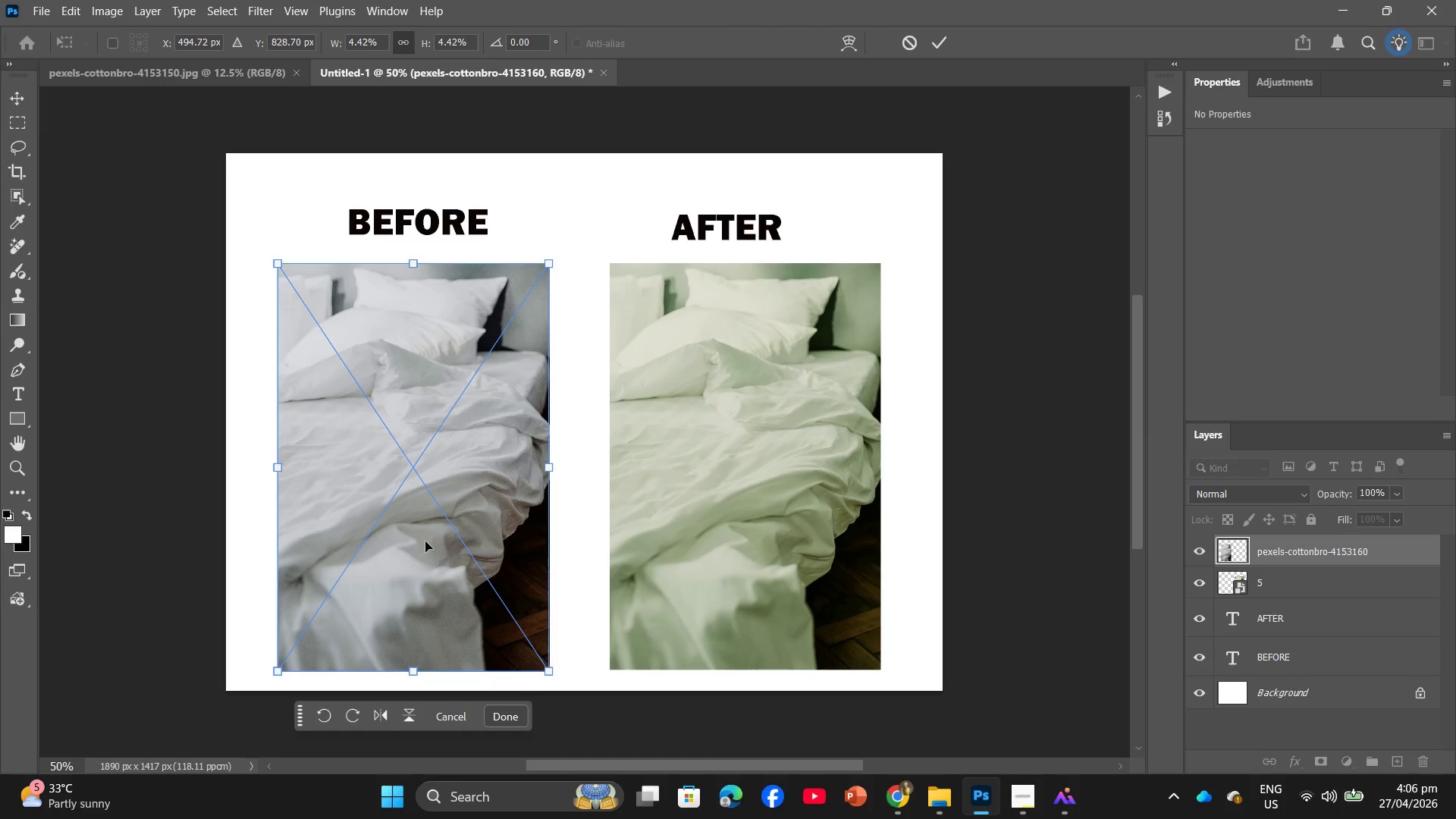 
left_click_drag(start_coordinate=[425, 541], to_coordinate=[441, 541])
 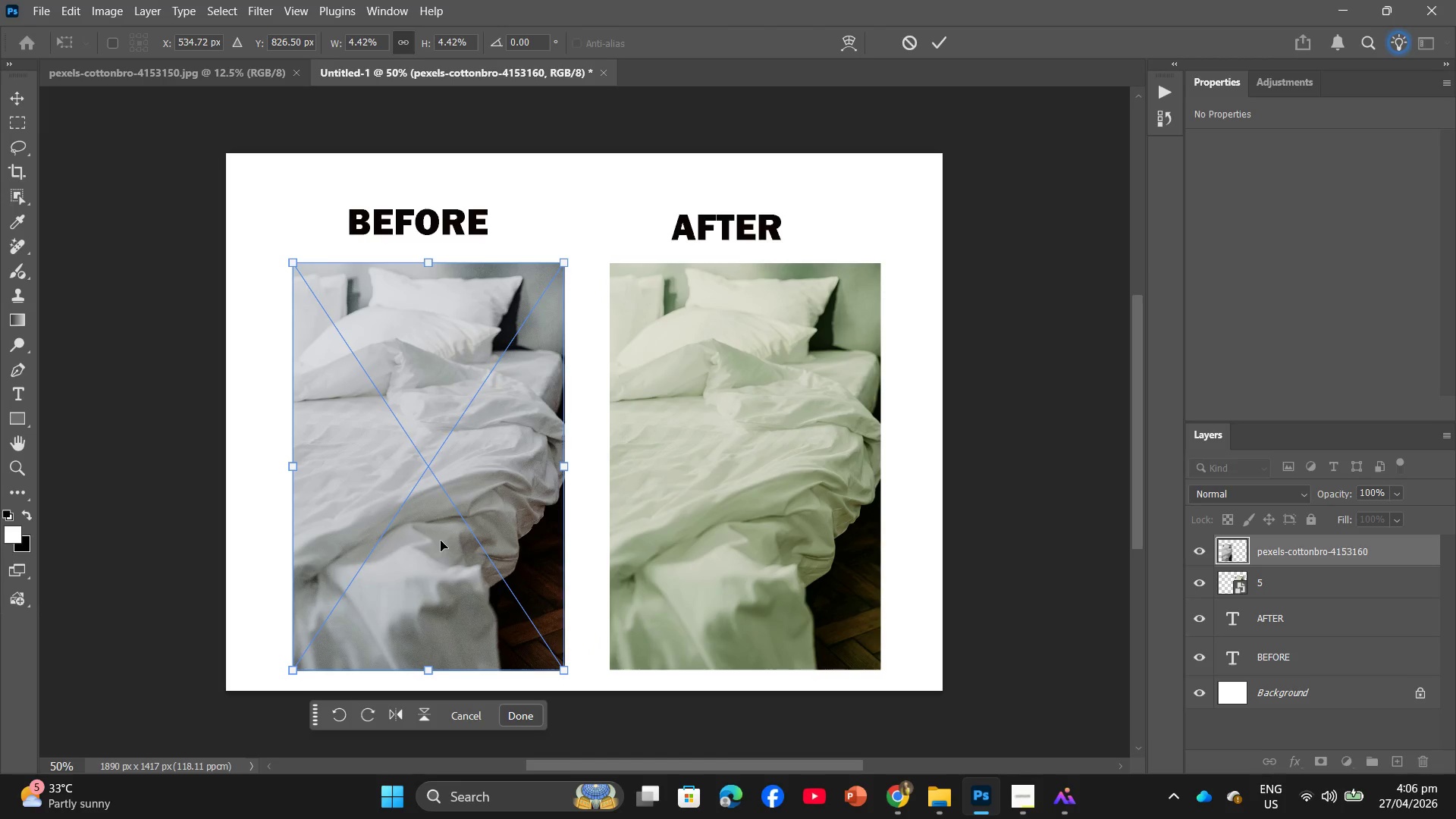 
key(Enter)
 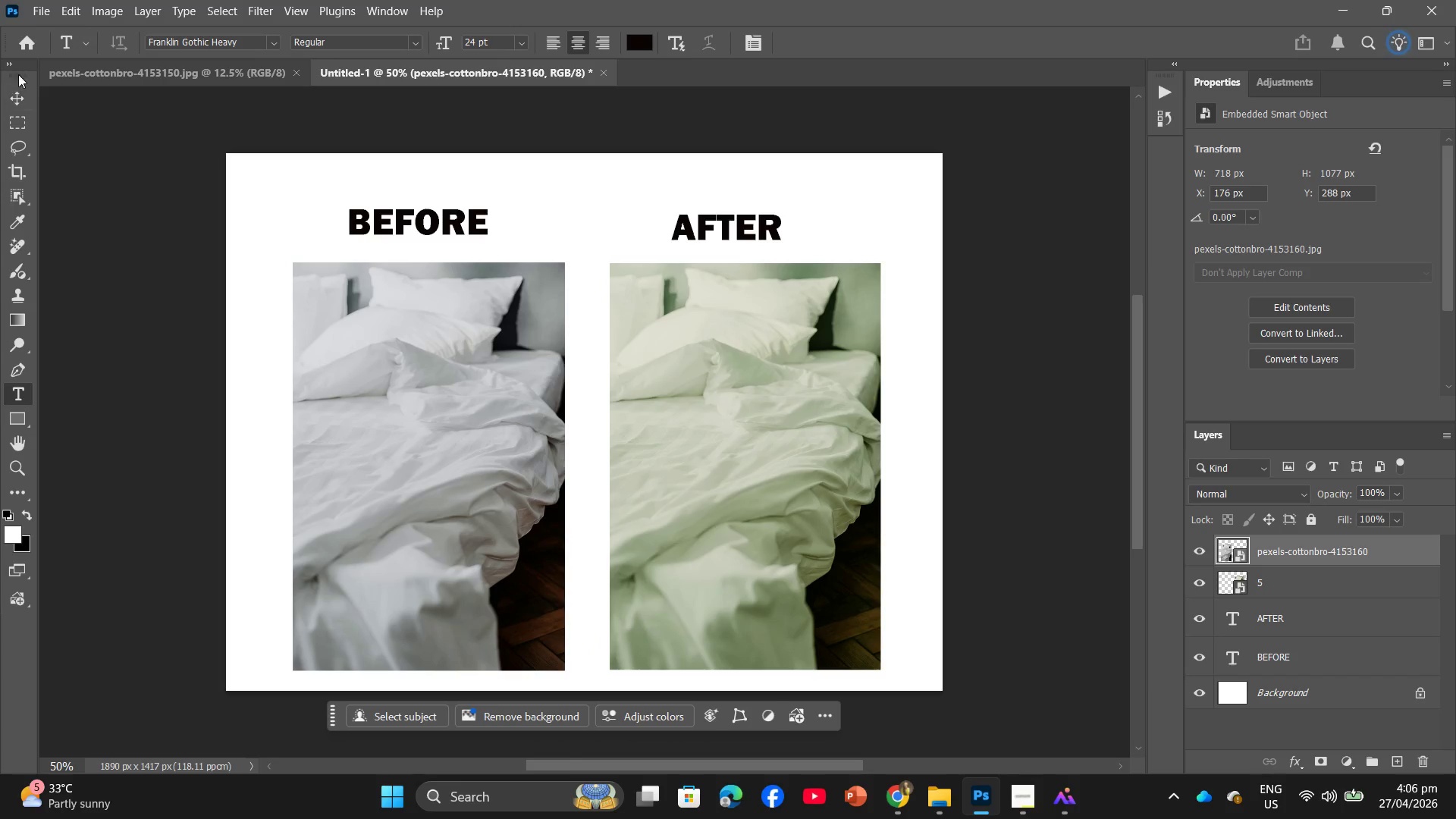 
left_click([60, 17])
 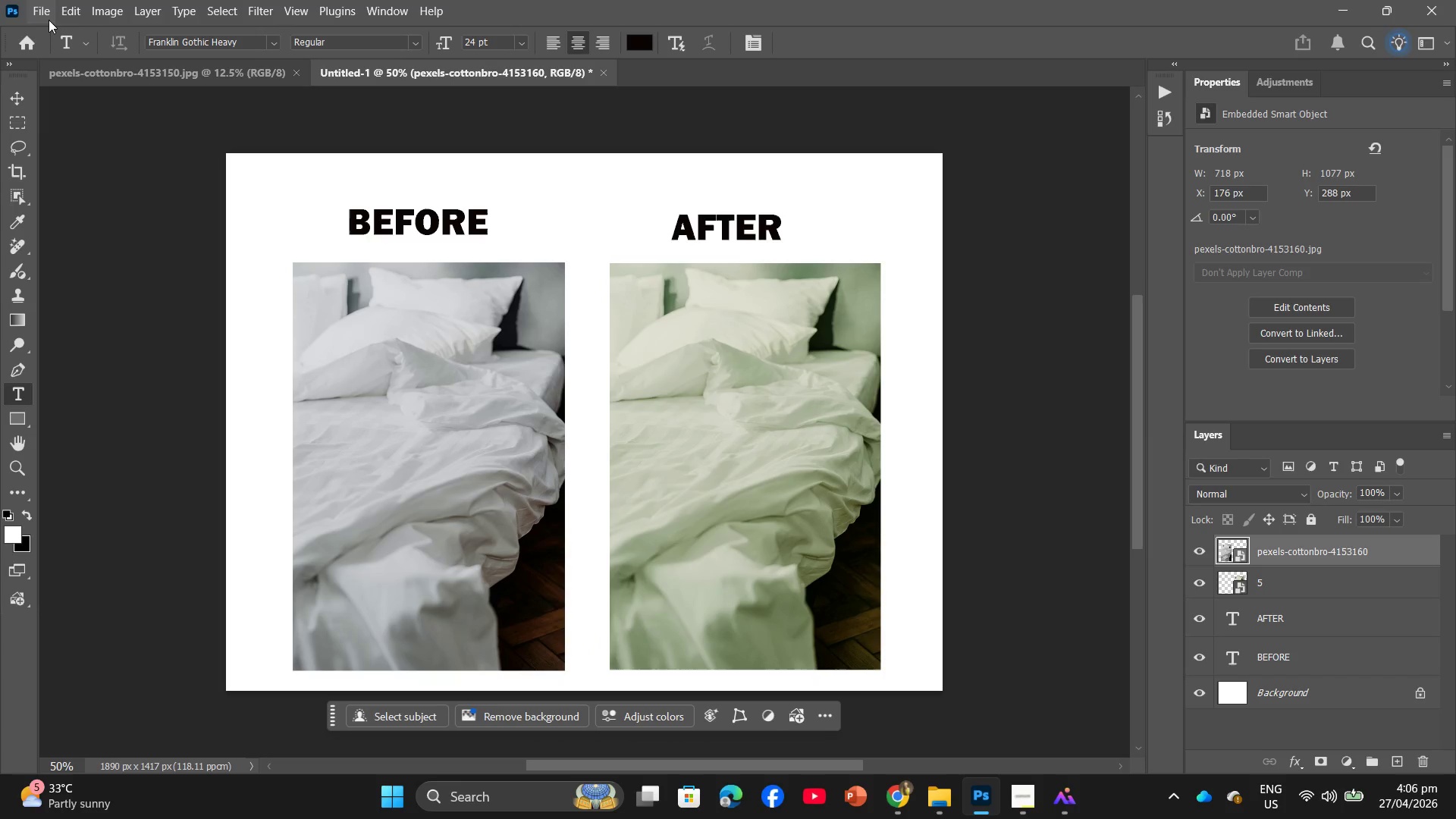 
left_click([47, 14])
 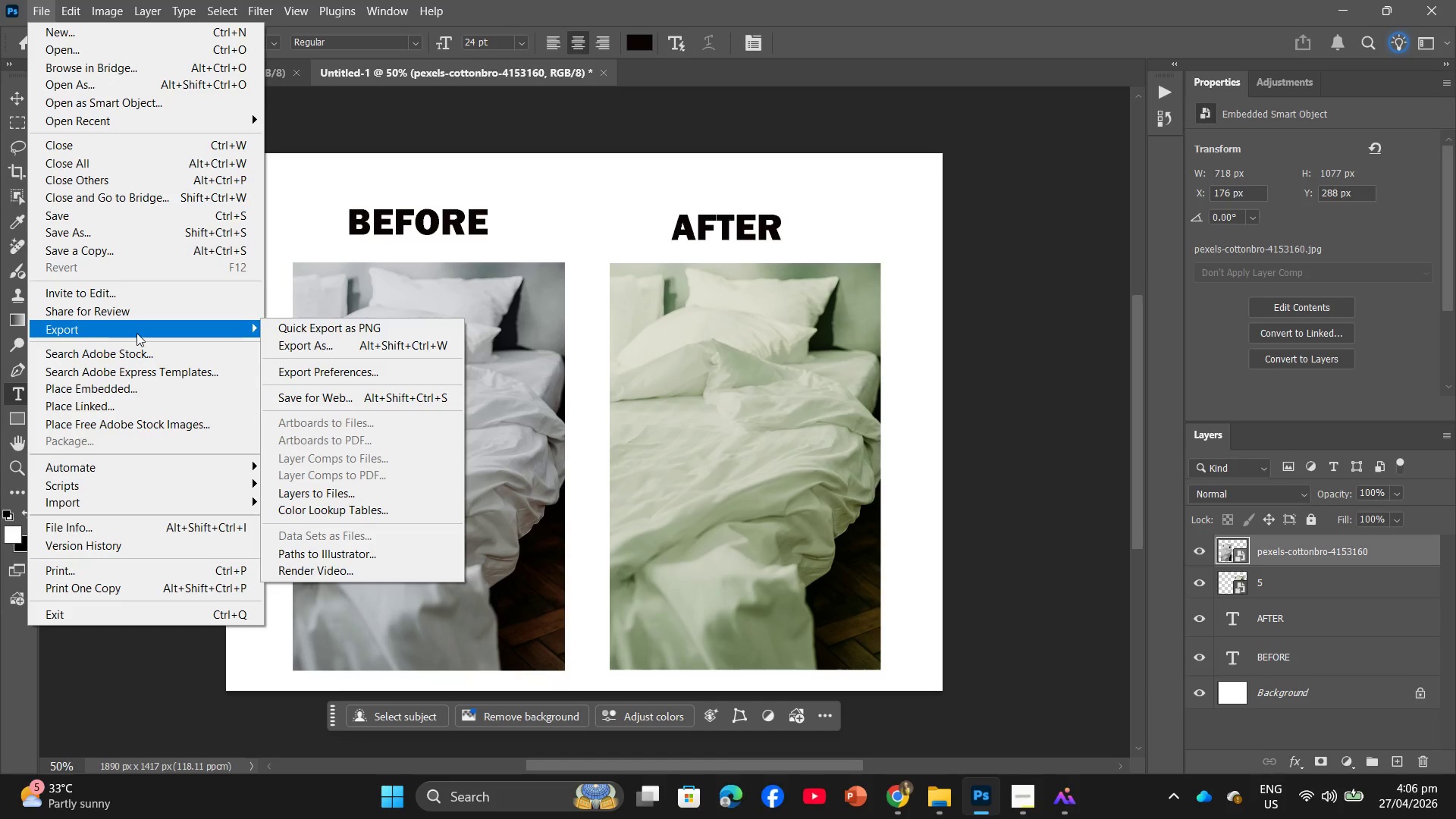 
left_click([277, 347])
 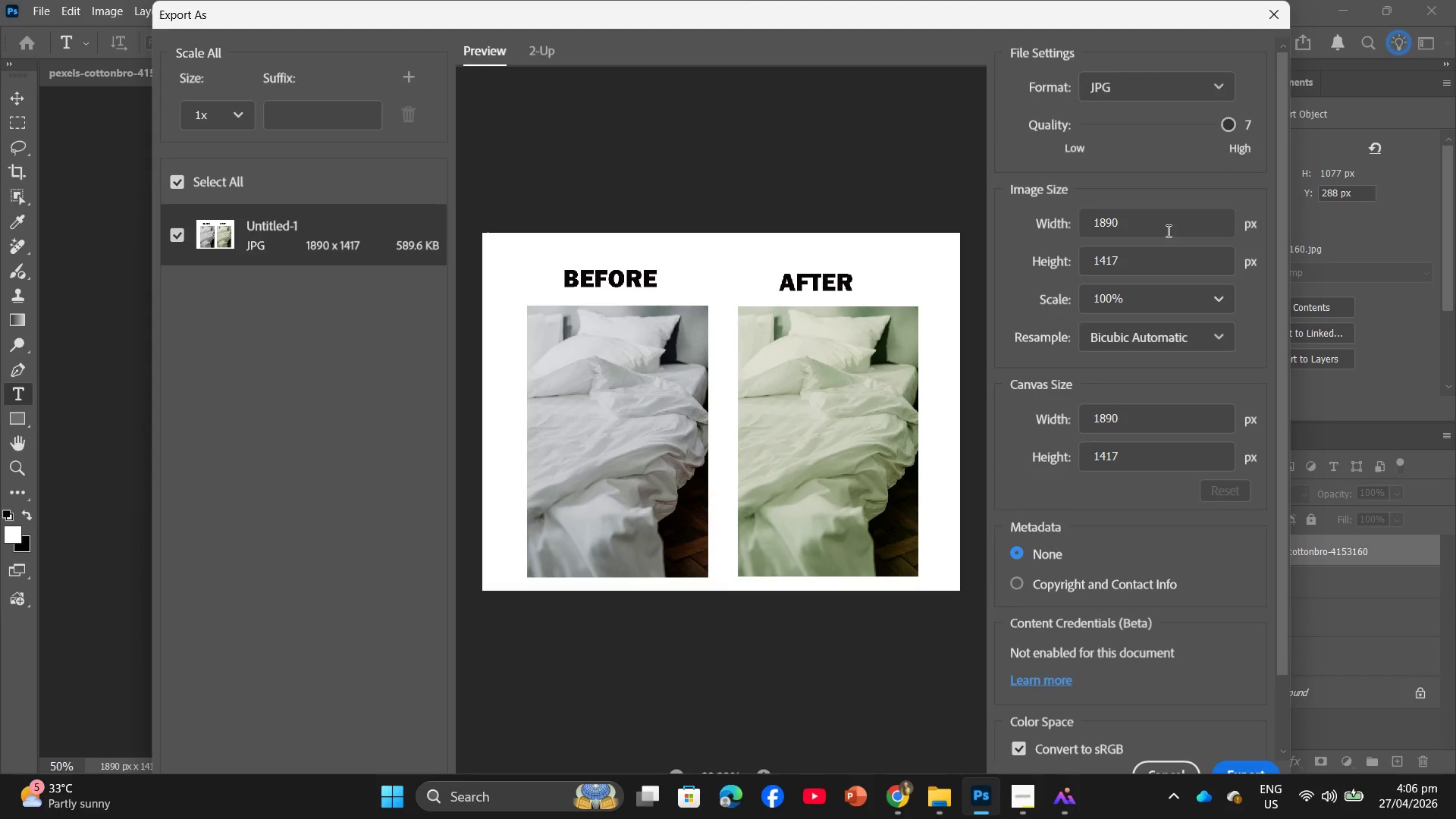 
left_click([1238, 763])
 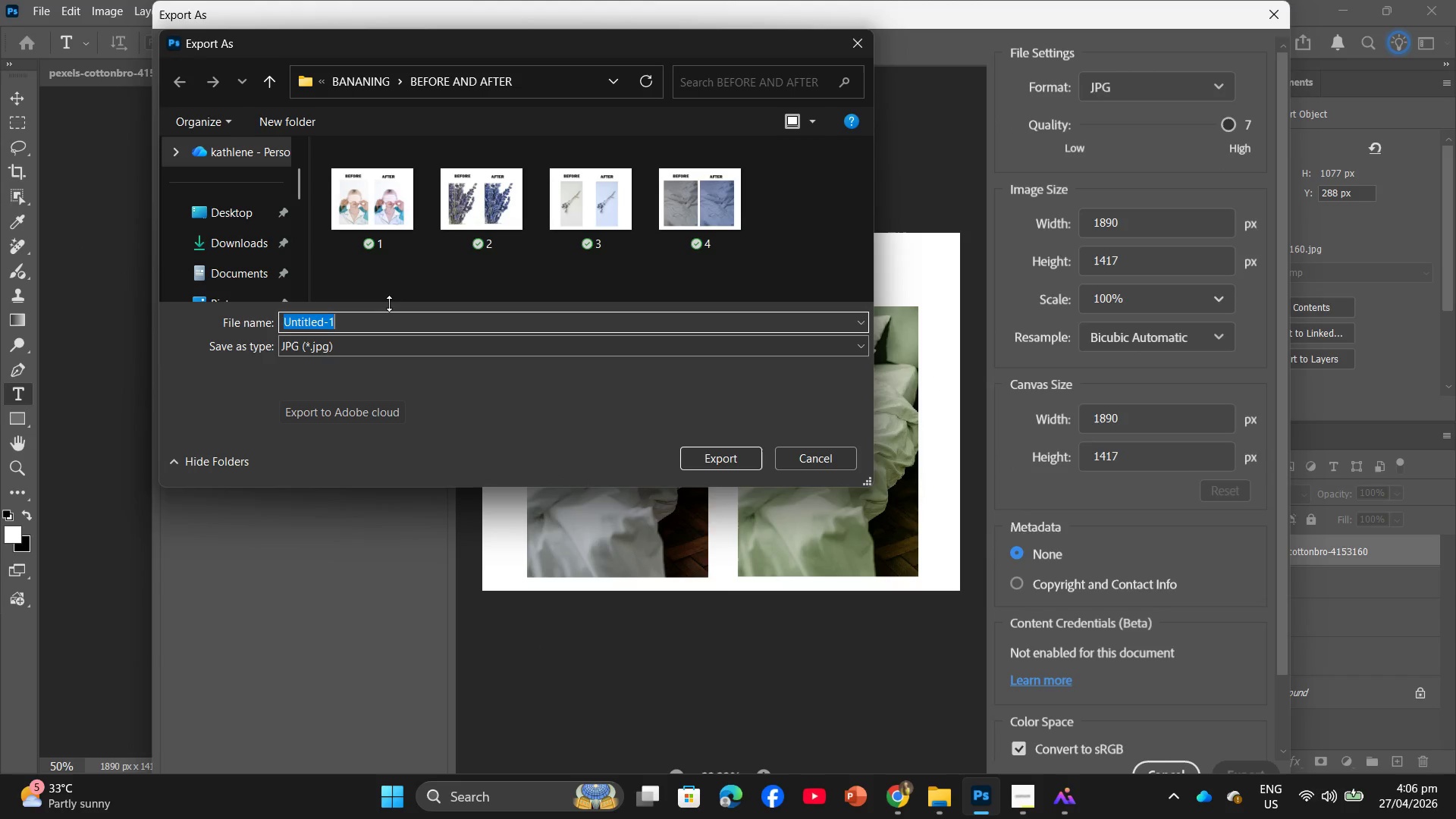 
key(Numpad5)
 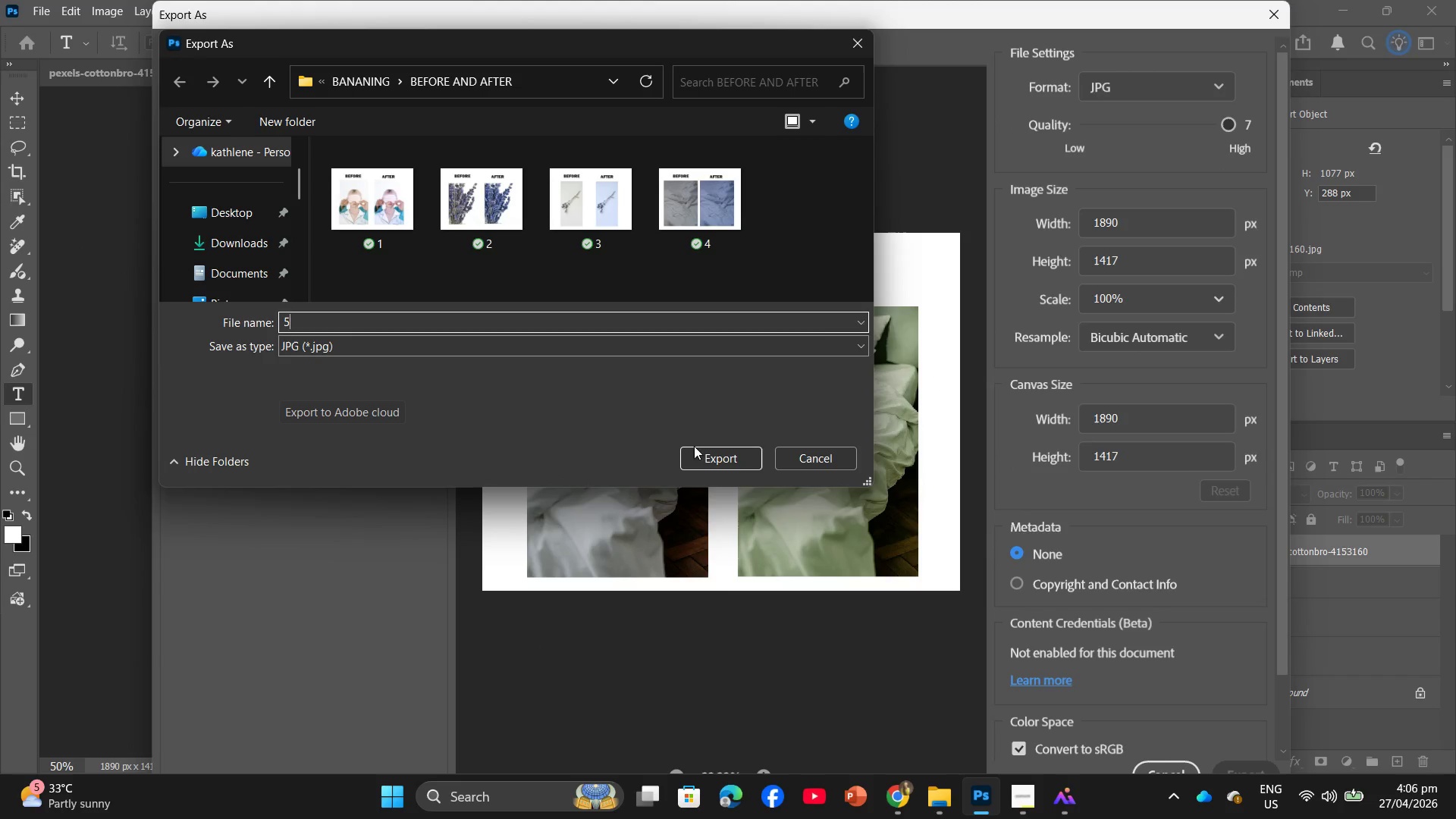 
left_click([719, 451])
 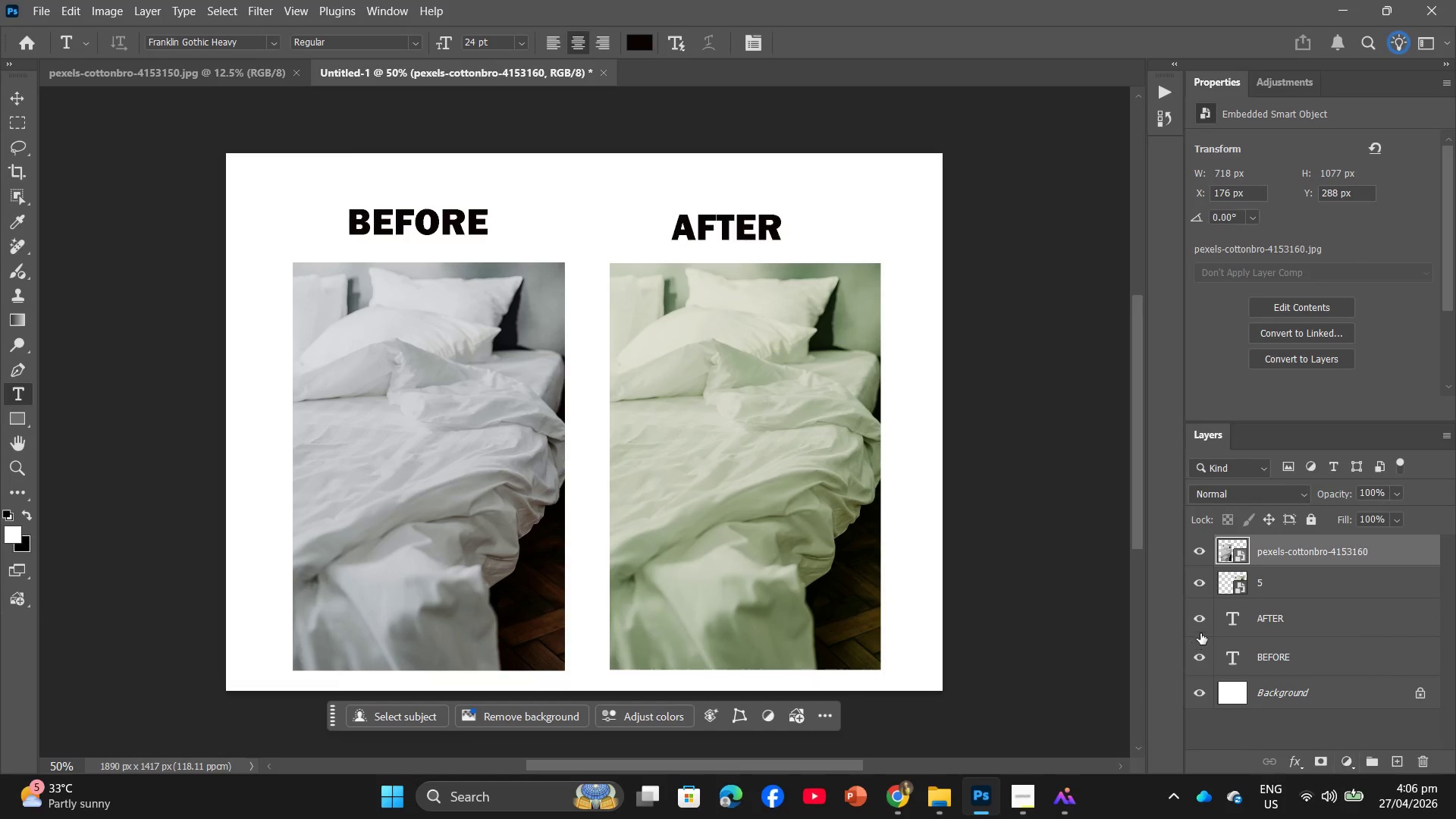 
left_click_drag(start_coordinate=[1338, 555], to_coordinate=[1426, 760])
 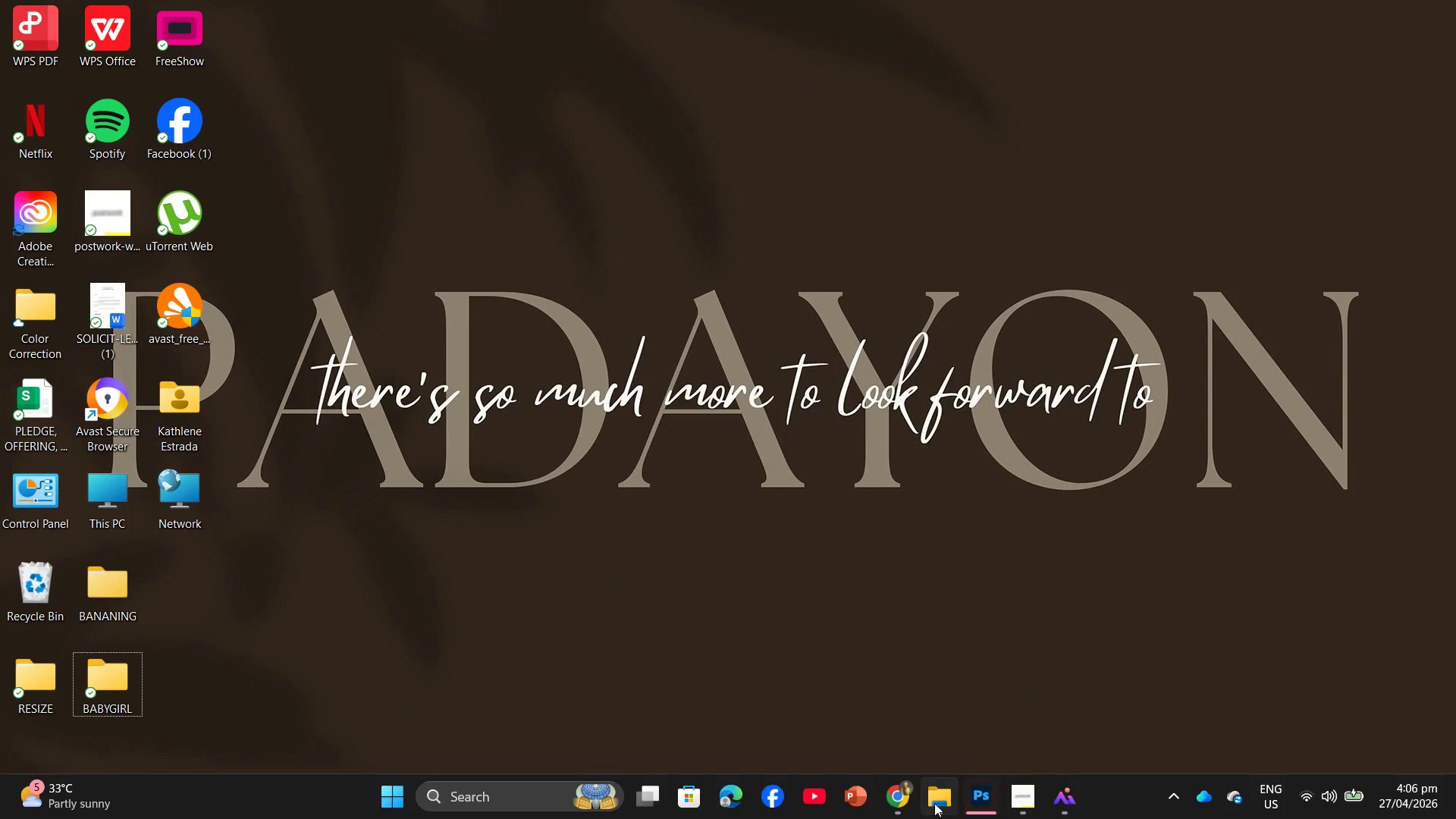 
left_click([1001, 793])
 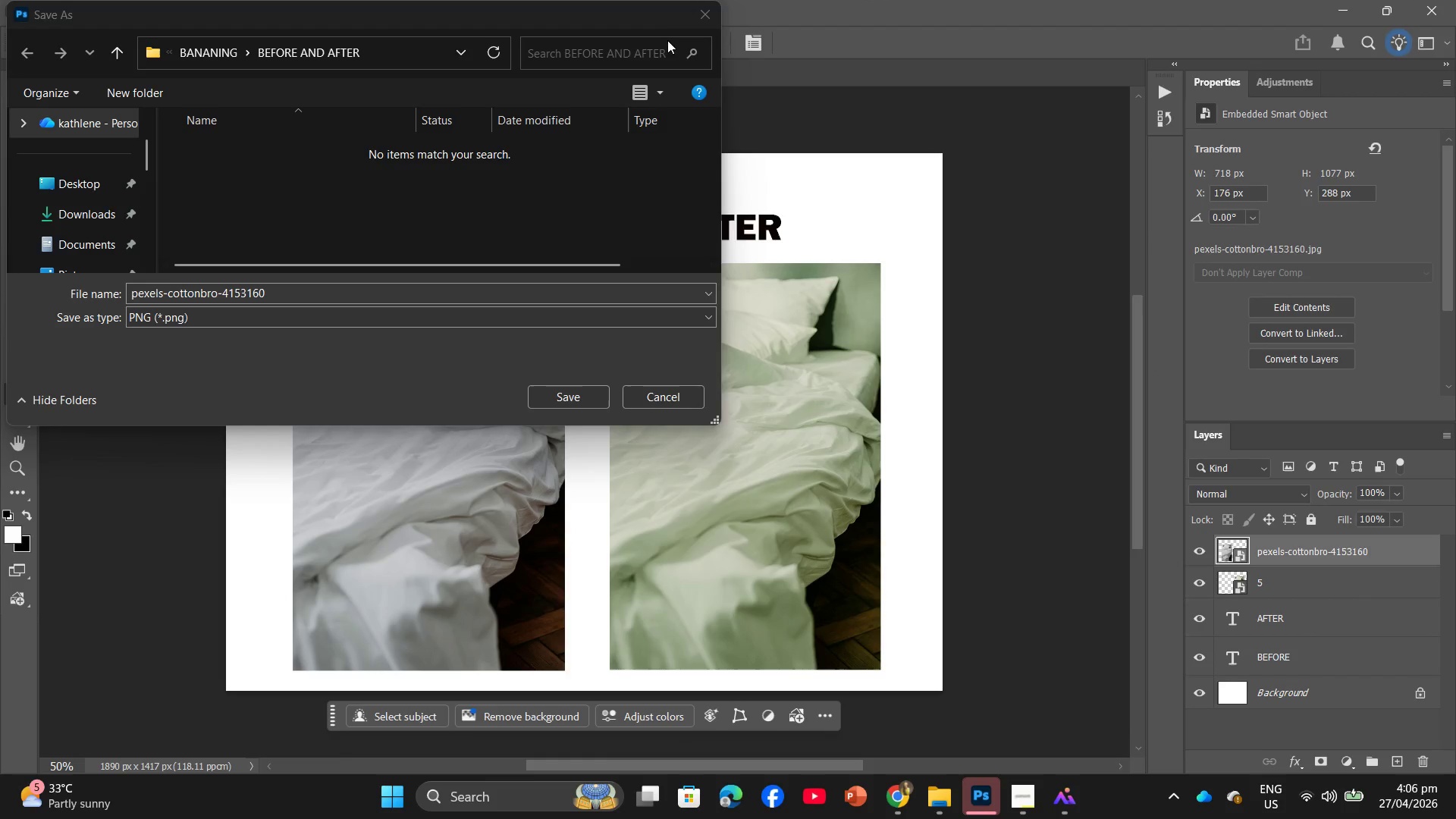 
left_click([692, 15])
 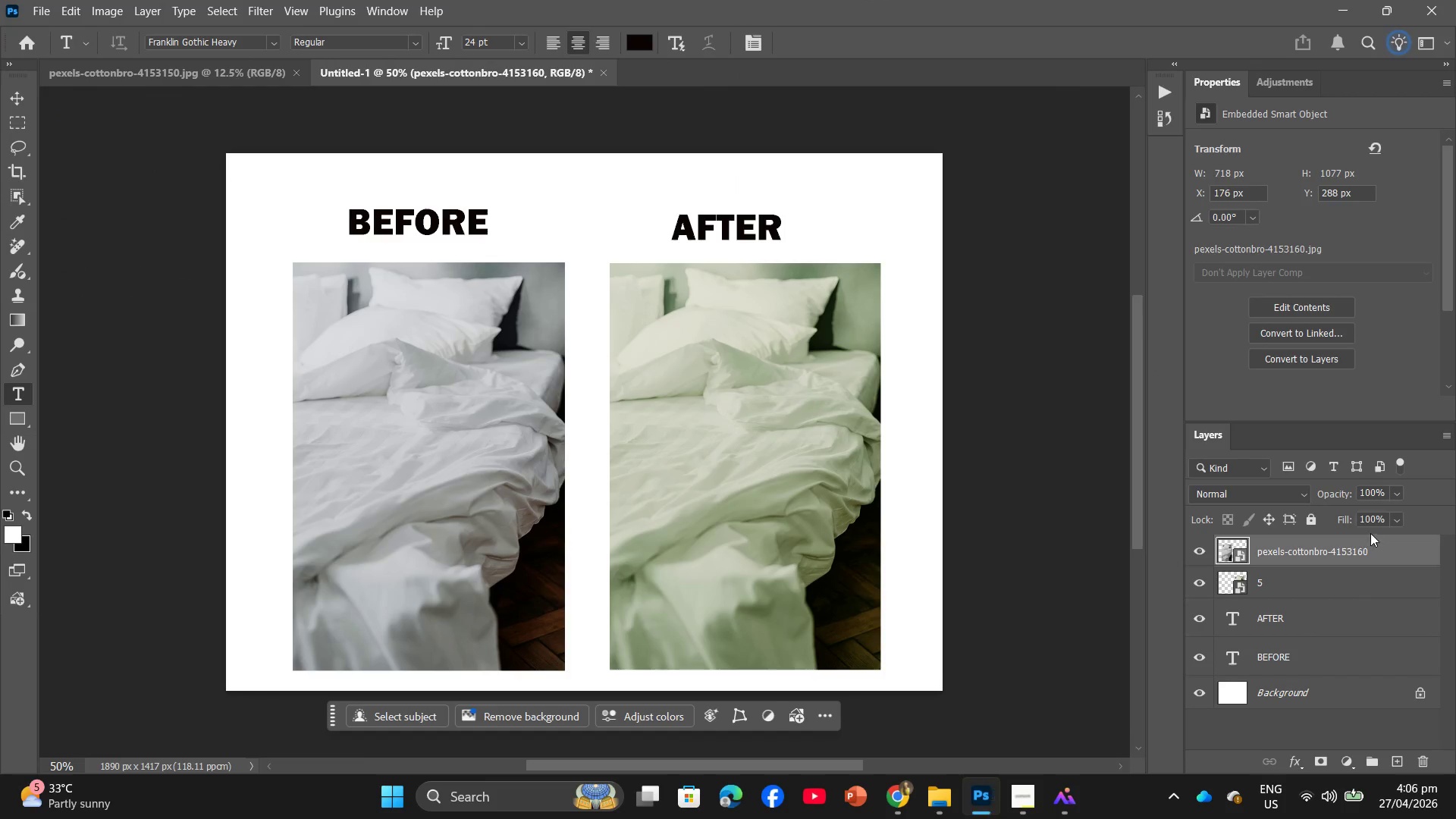 
left_click_drag(start_coordinate=[1369, 552], to_coordinate=[1417, 761])
 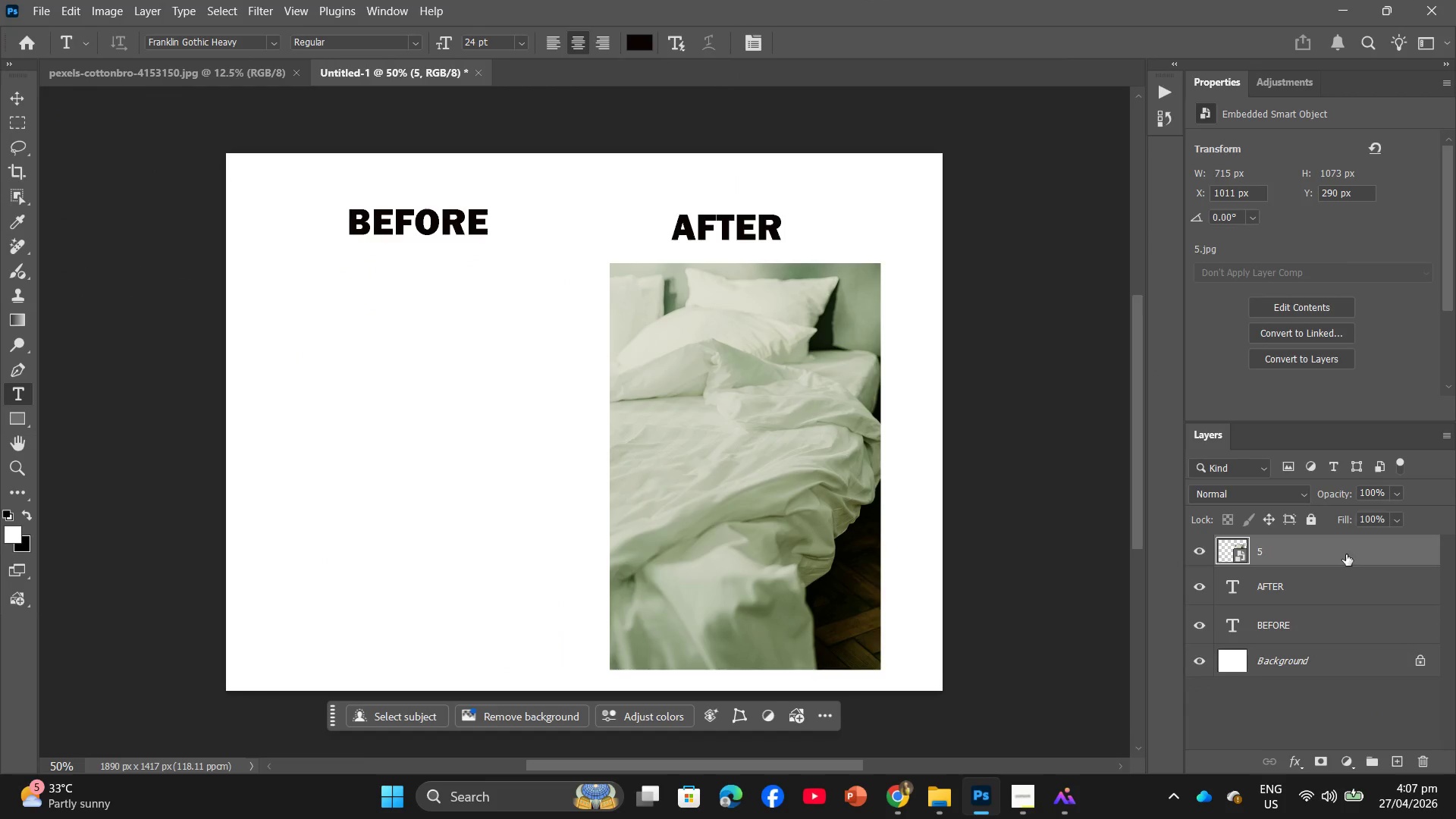 
left_click_drag(start_coordinate=[1346, 551], to_coordinate=[1433, 759])
 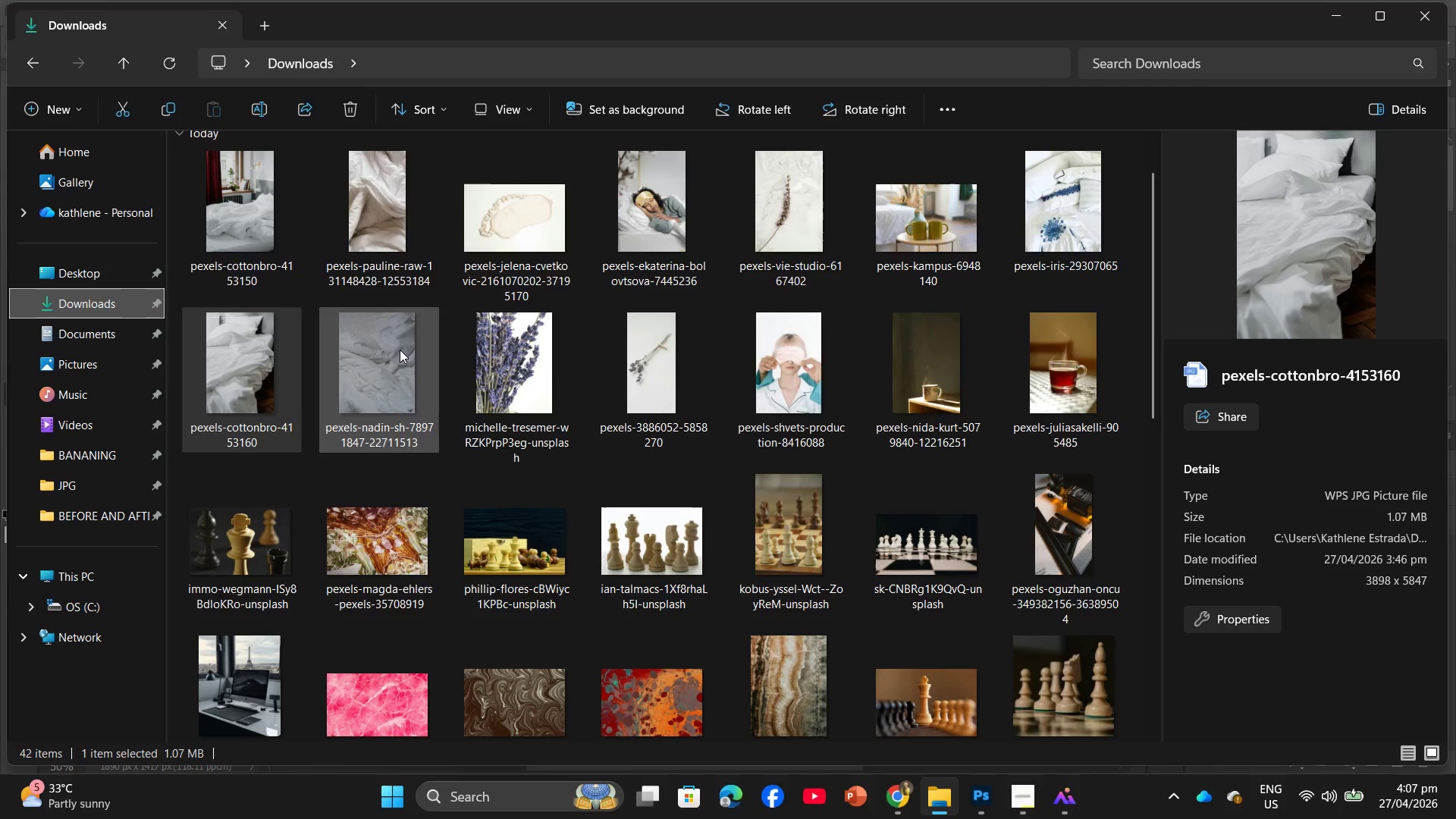 
left_click_drag(start_coordinate=[1087, 213], to_coordinate=[979, 818])